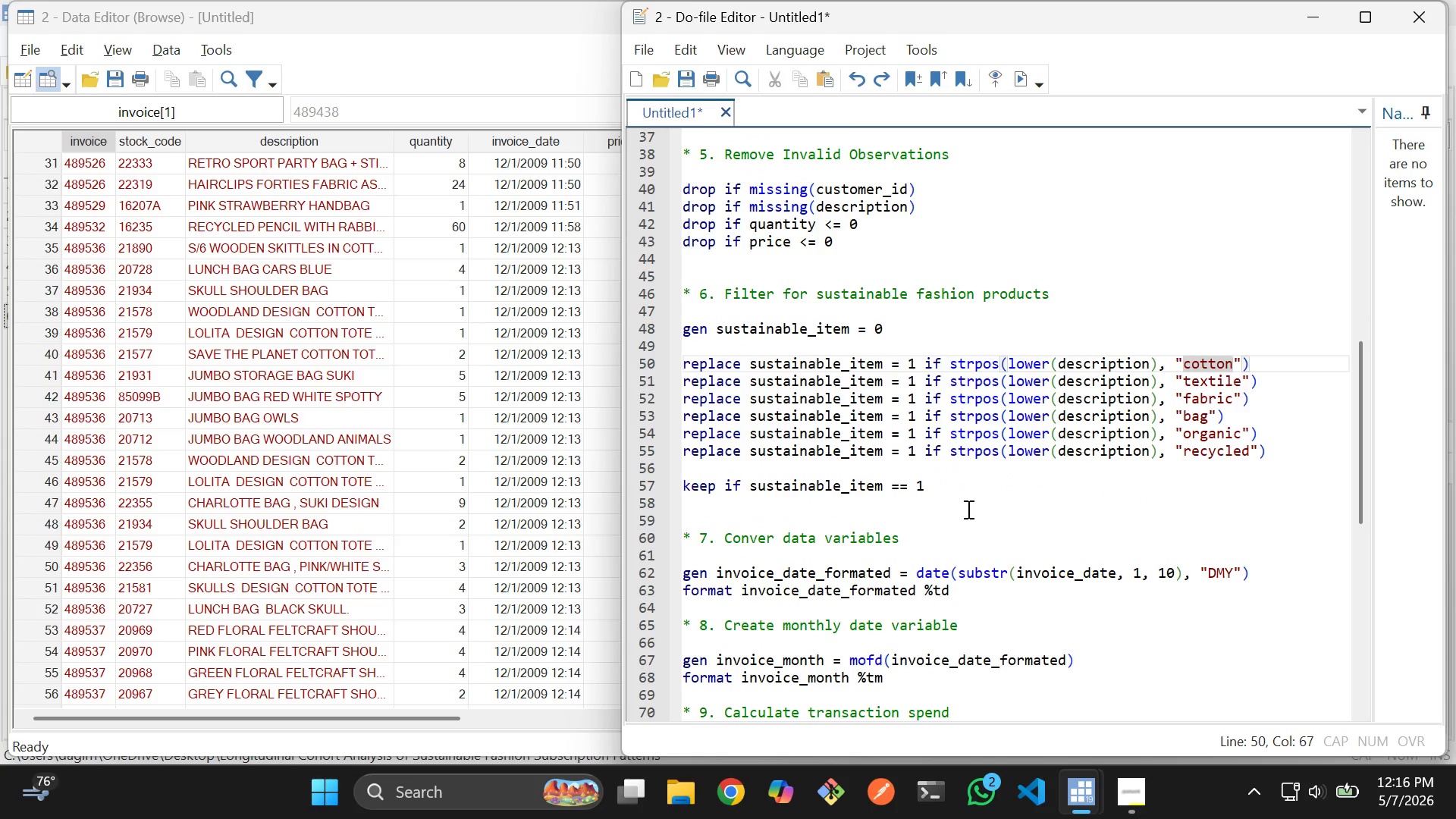 
left_click([968, 509])
 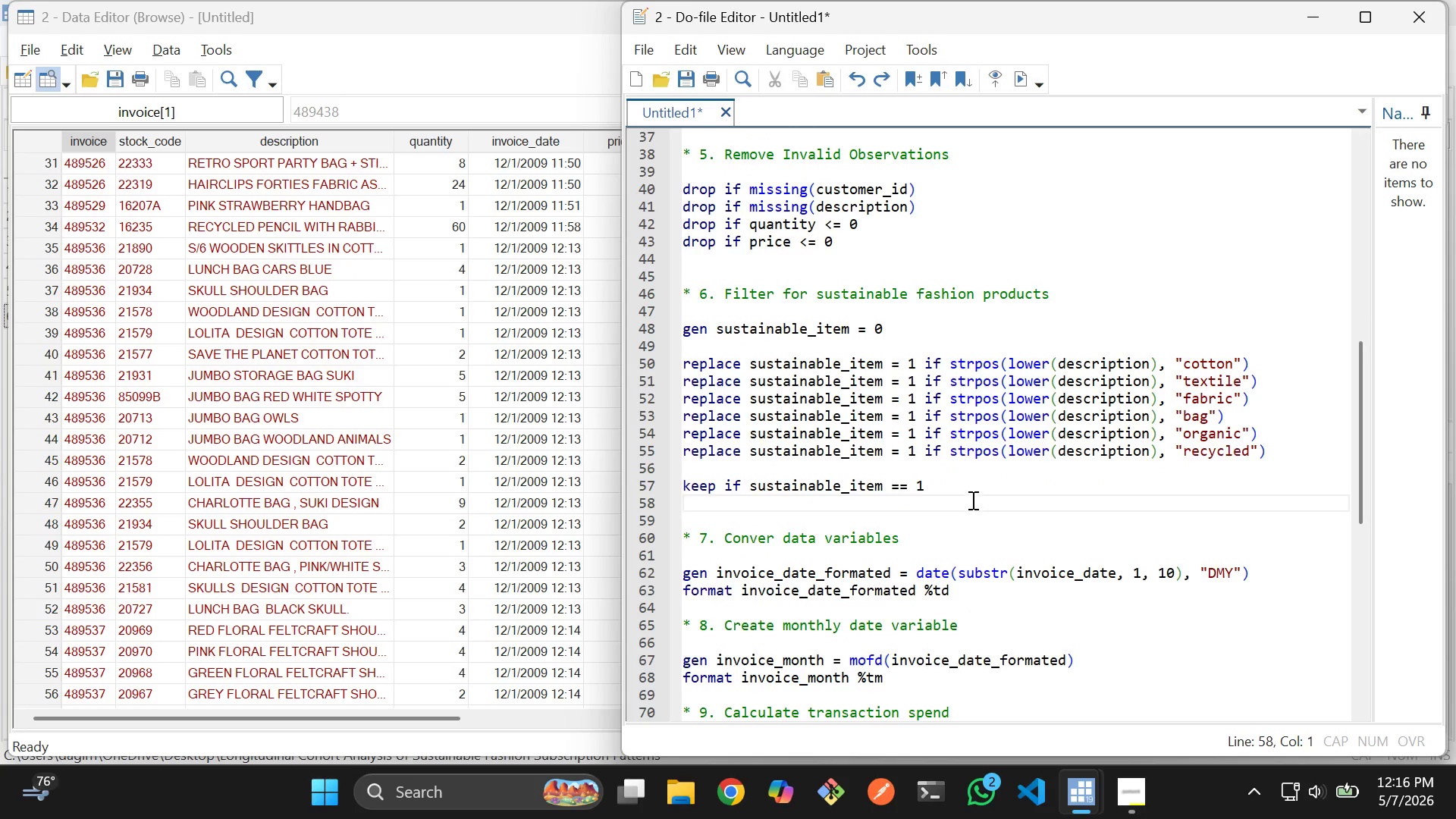 
scroll: coordinate [971, 500], scroll_direction: down, amount: 1.0
 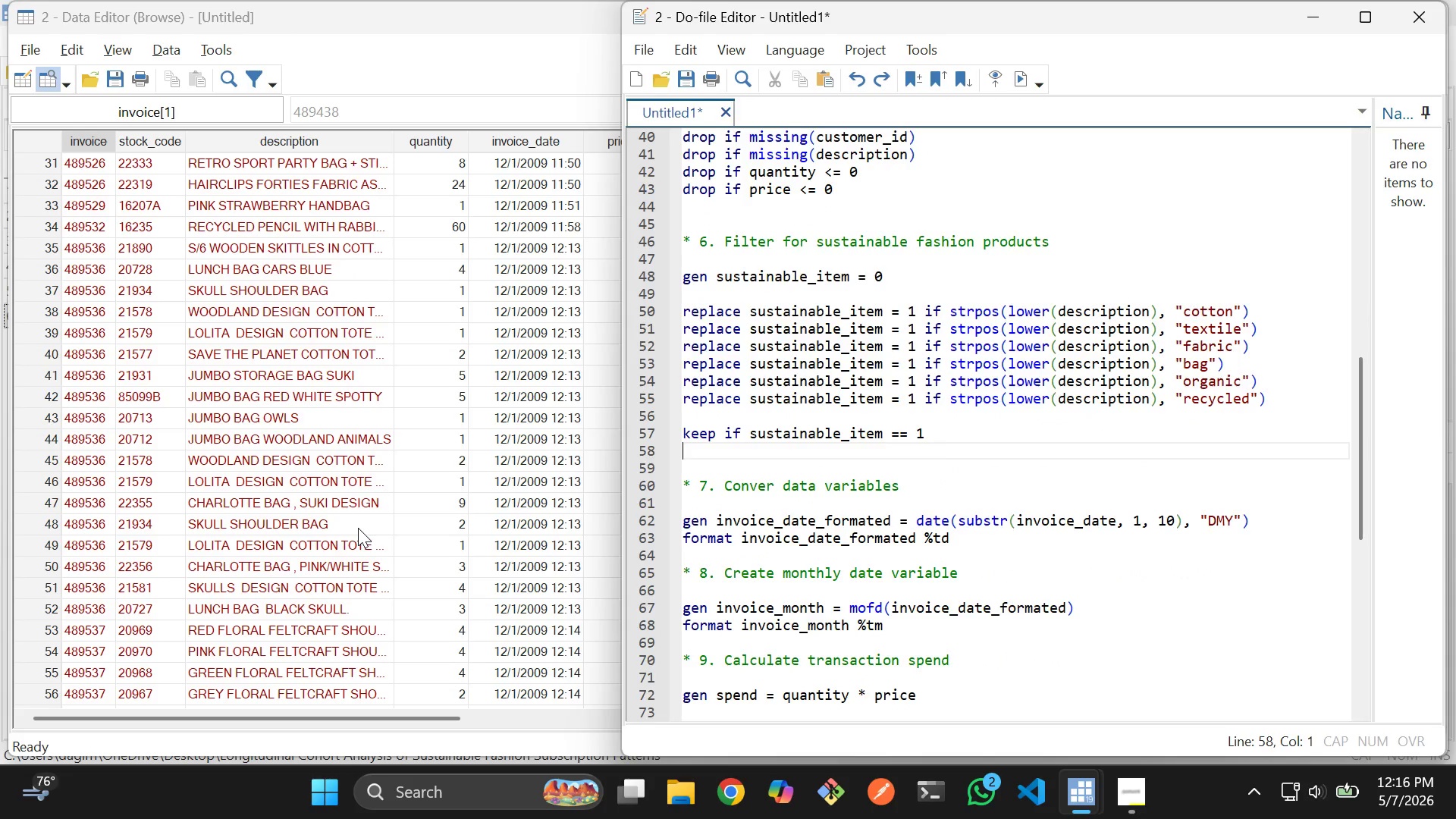 
left_click([357, 526])
 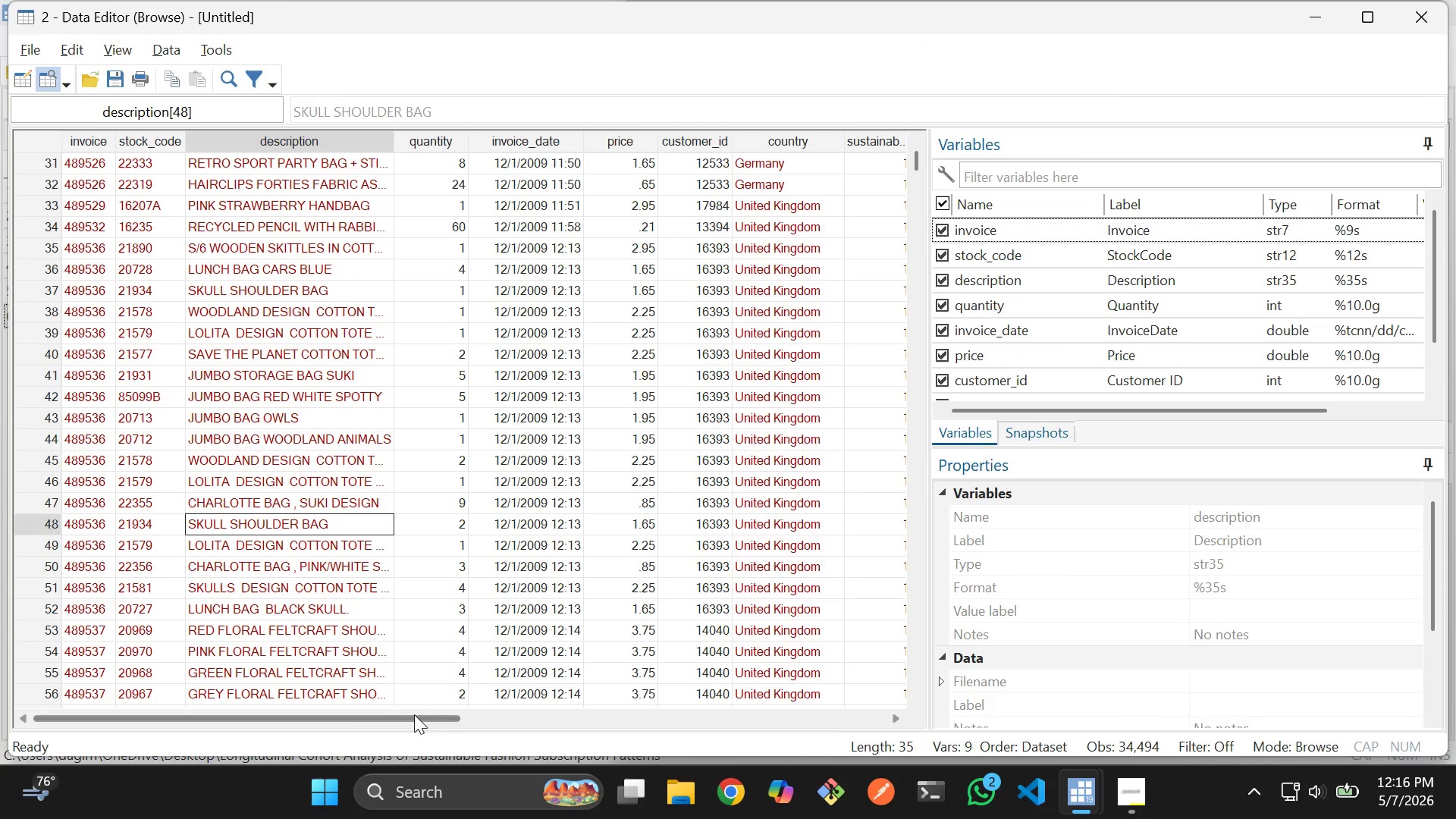 
left_click_drag(start_coordinate=[414, 714], to_coordinate=[340, 708])
 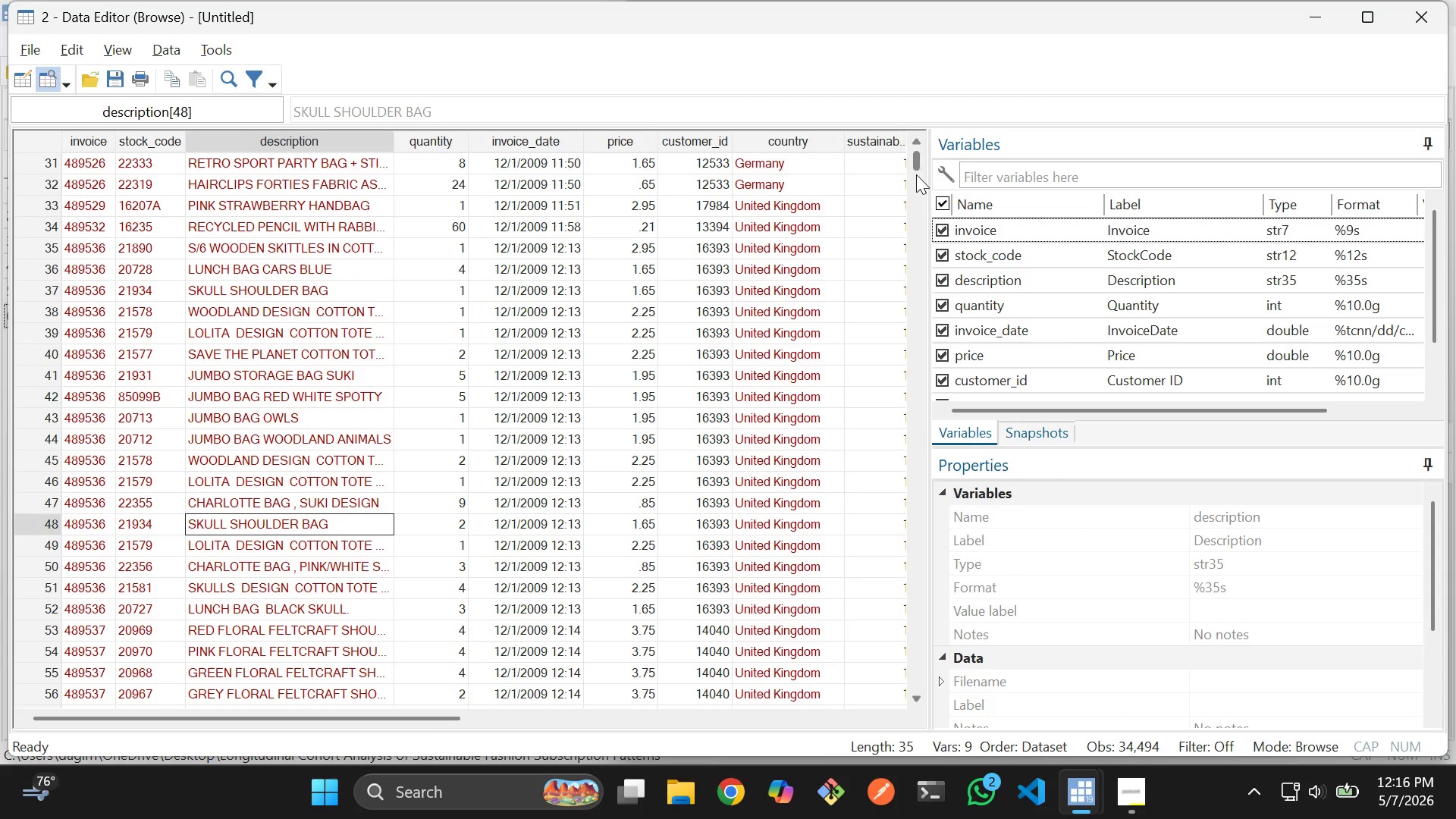 
left_click_drag(start_coordinate=[917, 162], to_coordinate=[864, 149])
 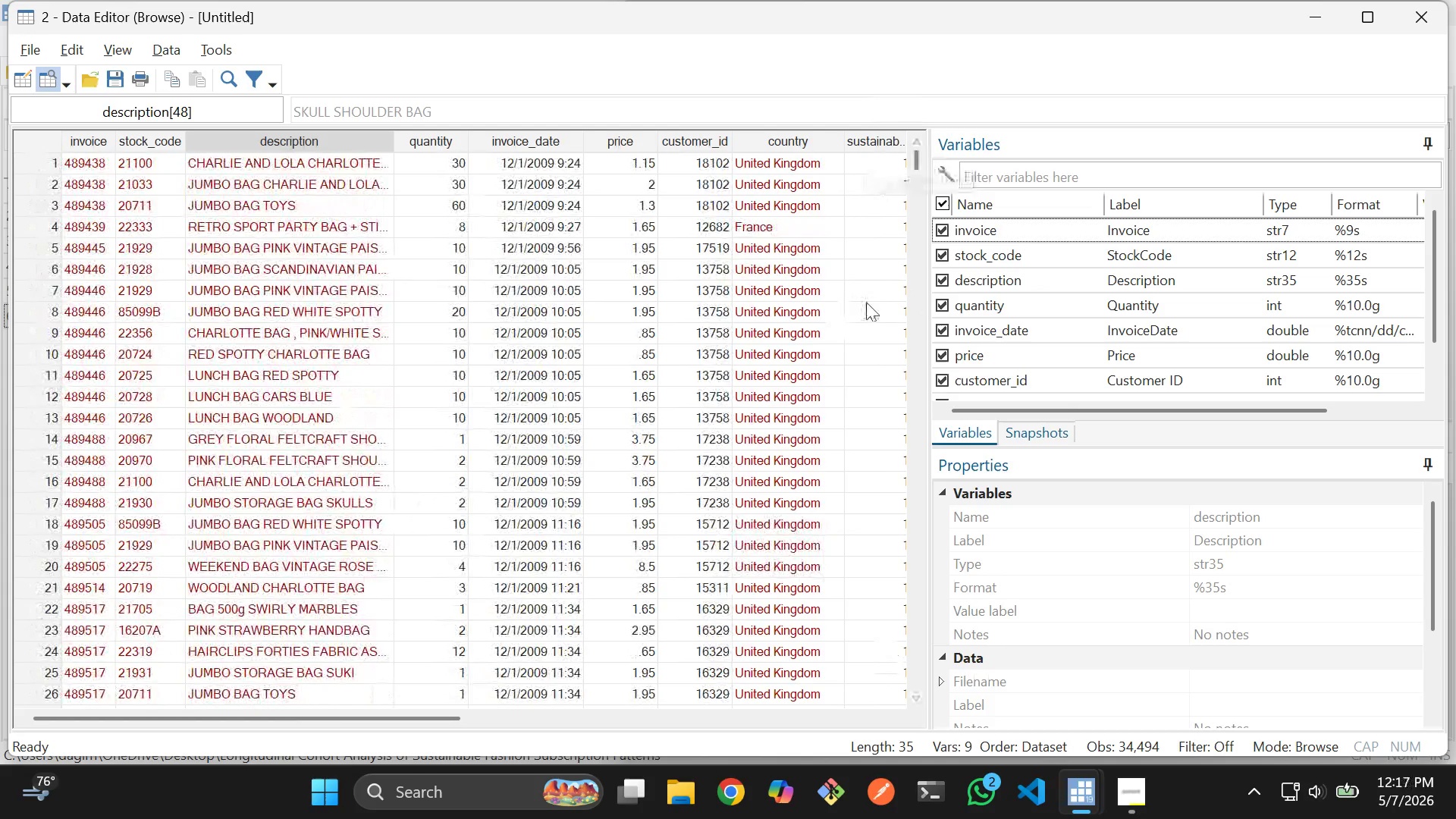 
key(Alt+AltLeft)
 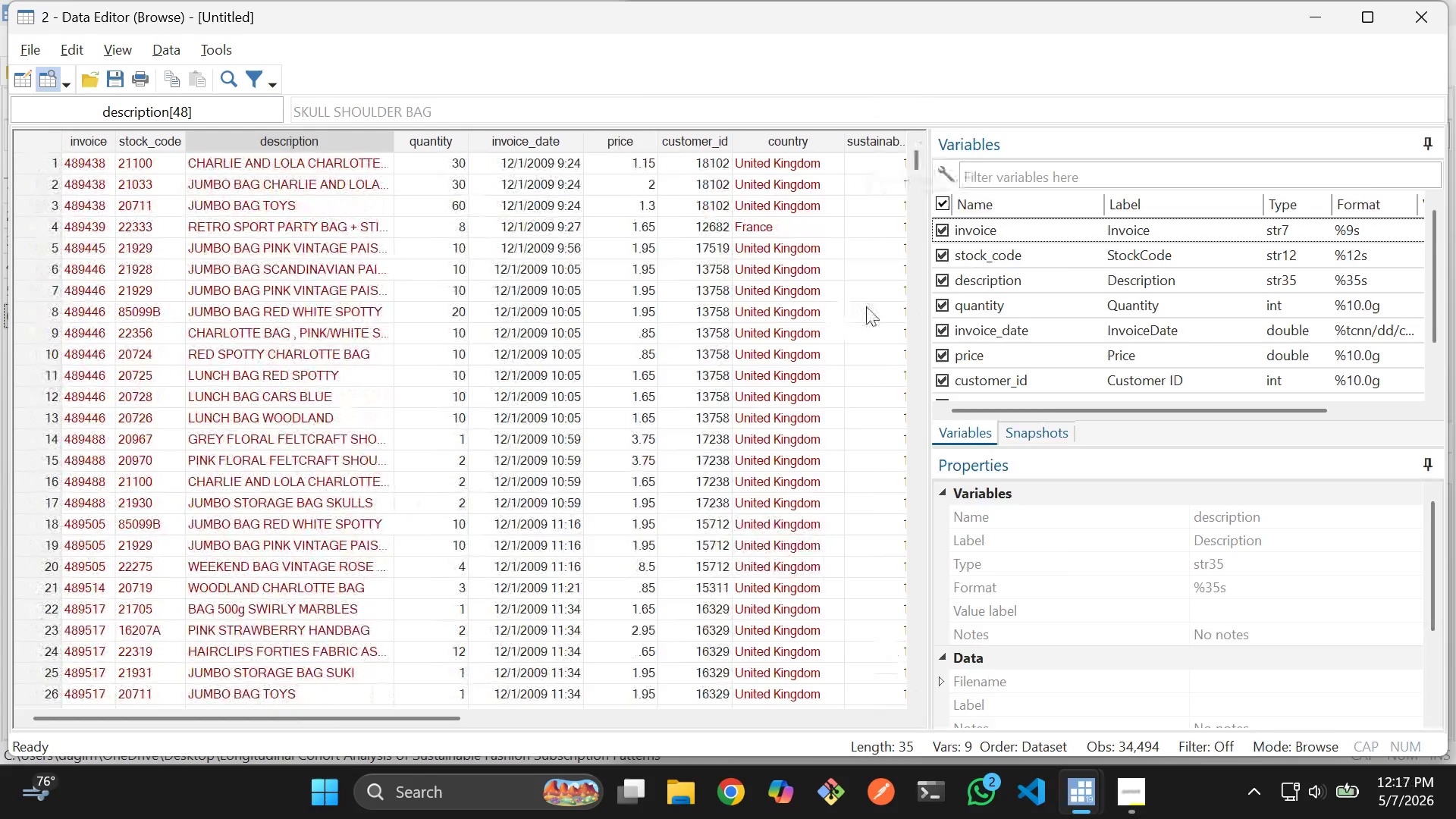 
key(Alt+Tab)
 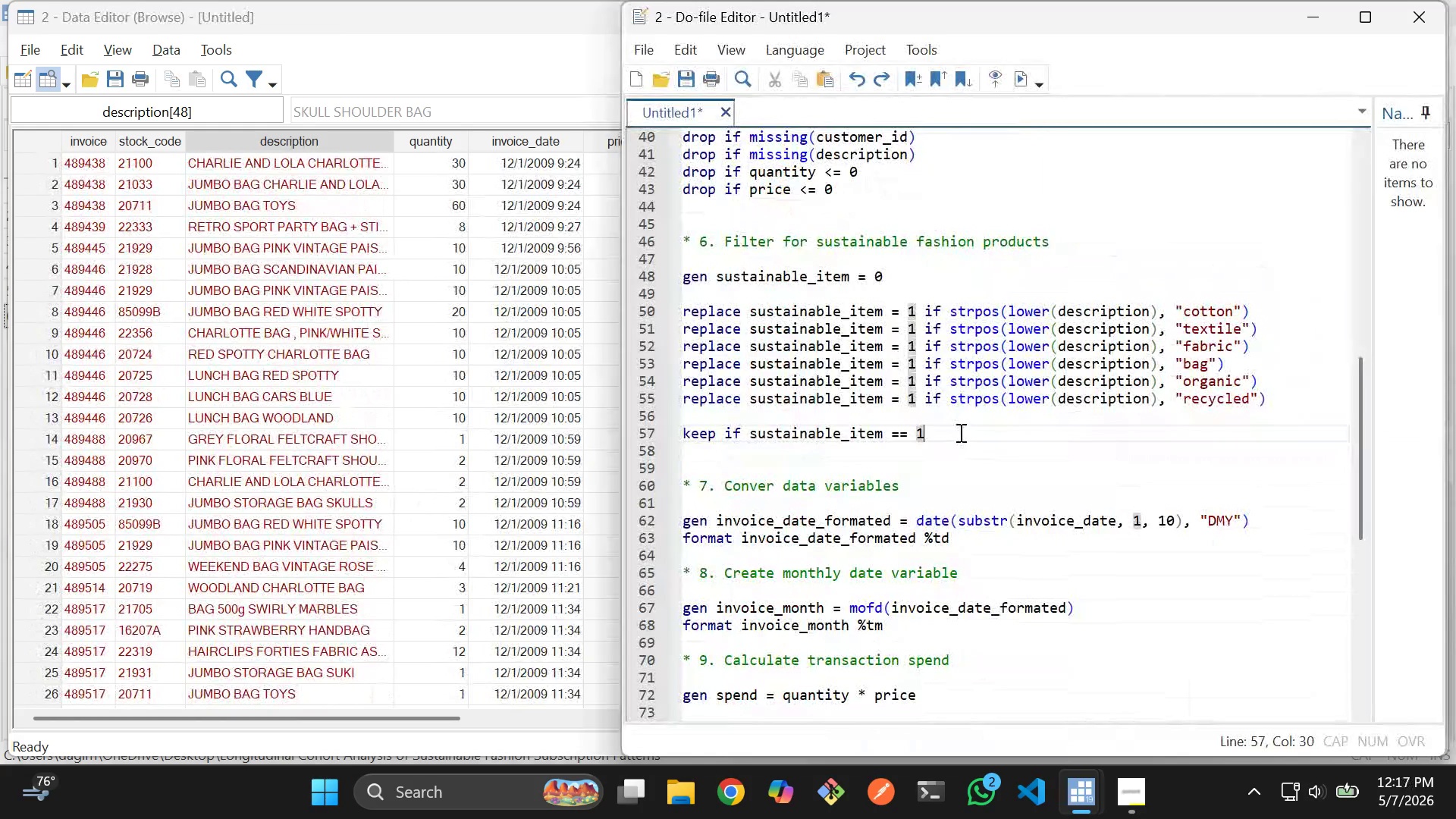 
scroll: coordinate [945, 460], scroll_direction: down, amount: 3.0
 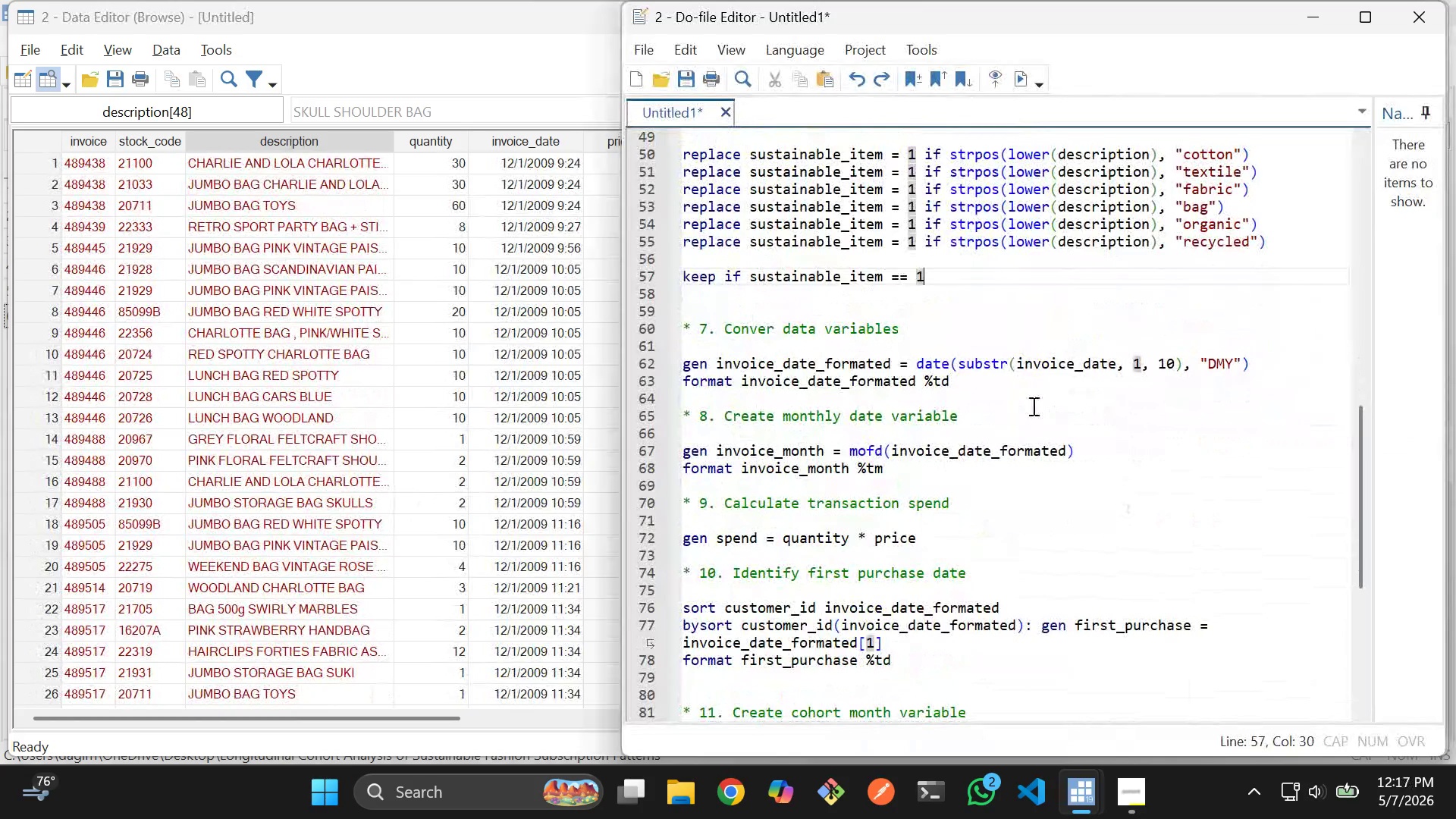 
left_click_drag(start_coordinate=[997, 384], to_coordinate=[682, 362])
 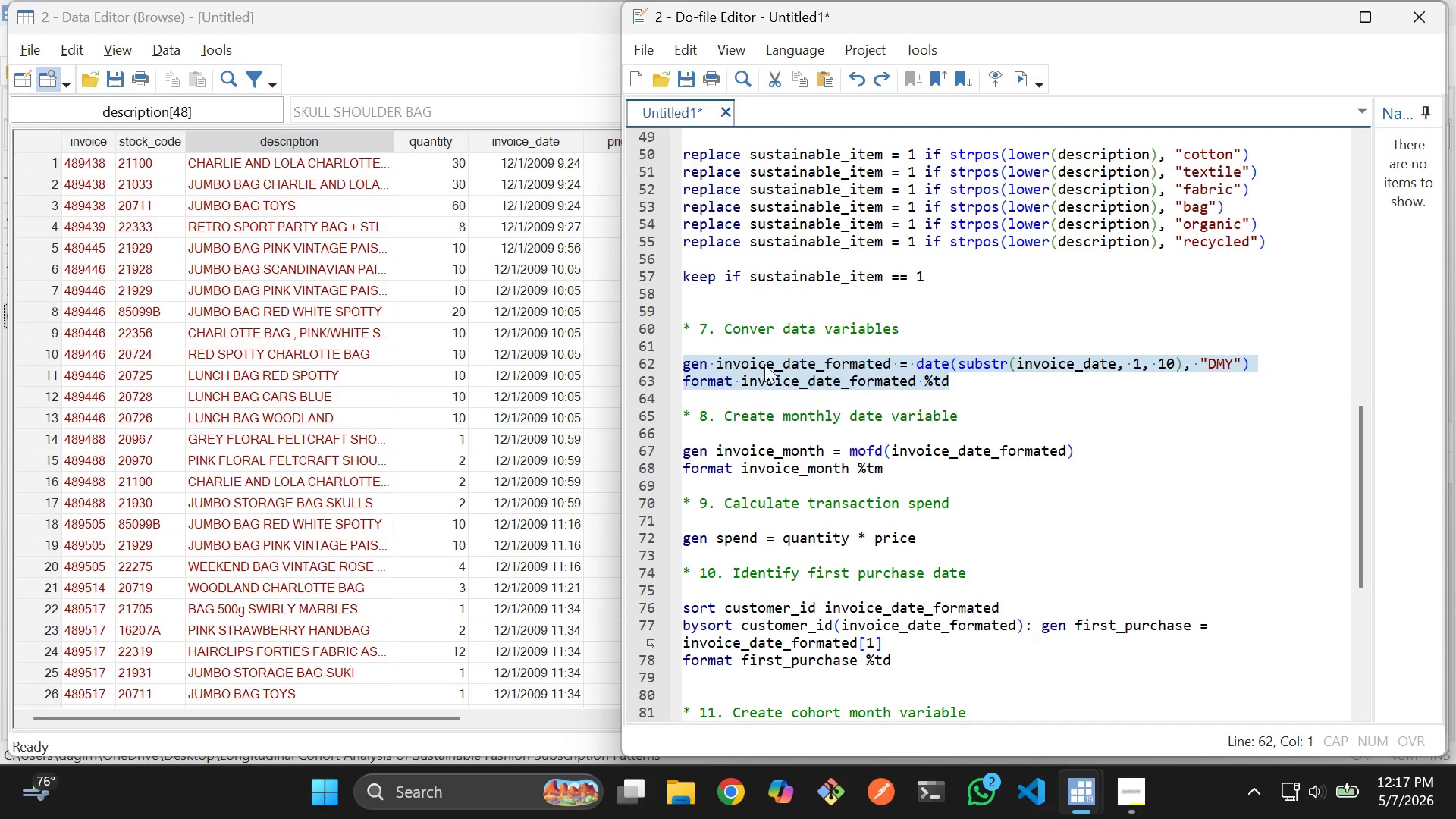 
key(Control+D)
 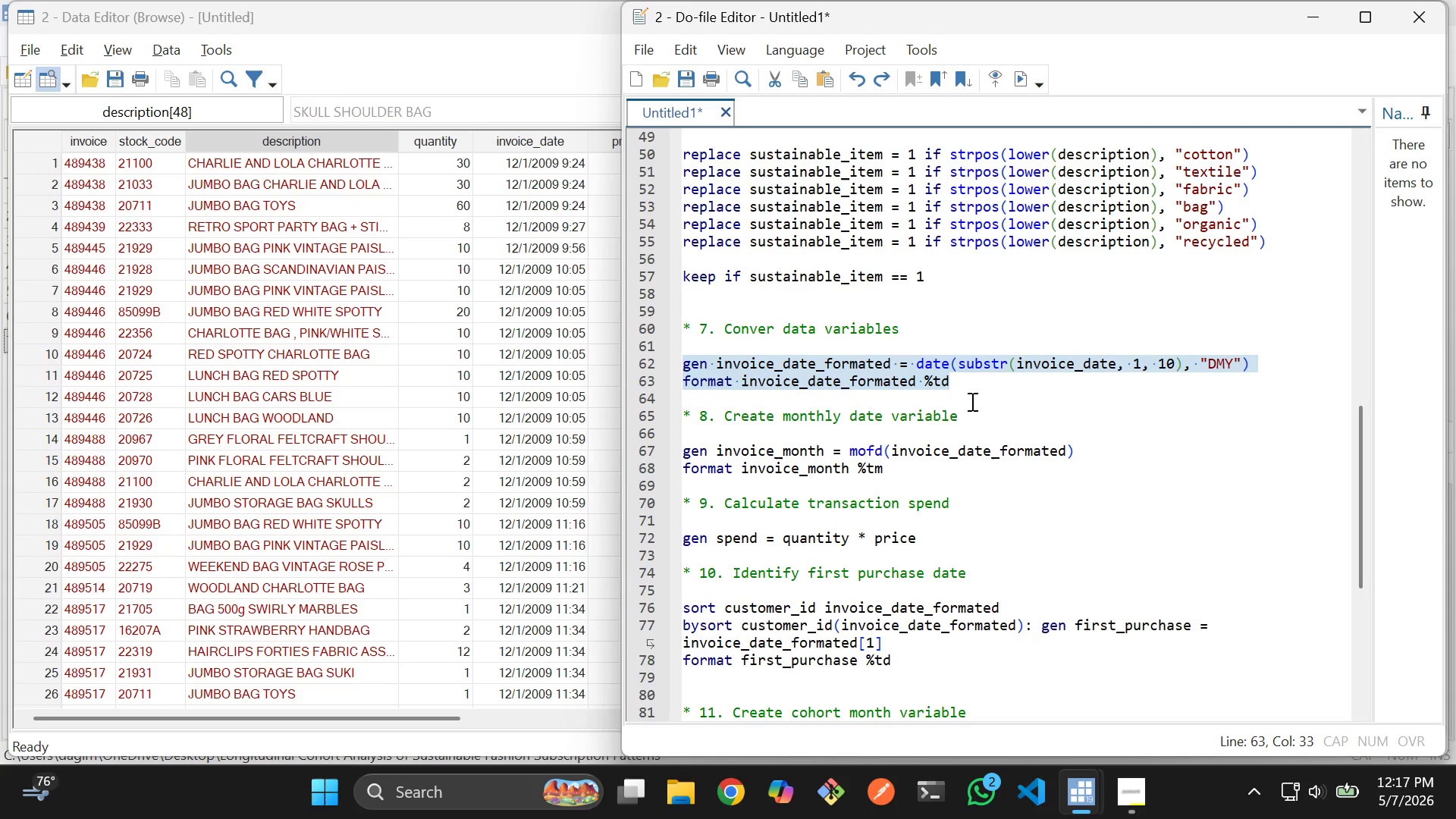 
left_click([974, 402])
 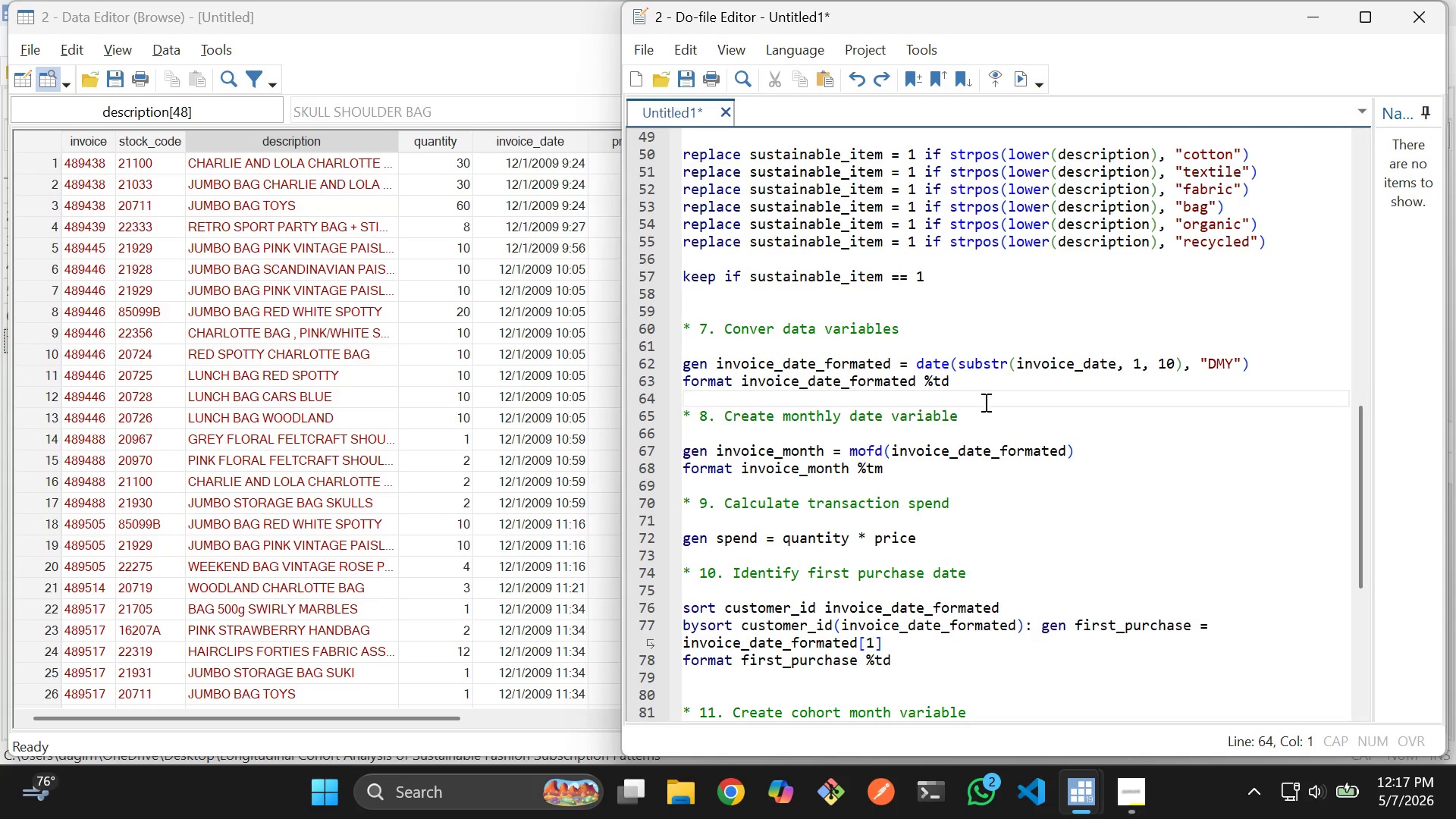 
scroll: coordinate [984, 402], scroll_direction: down, amount: 1.0
 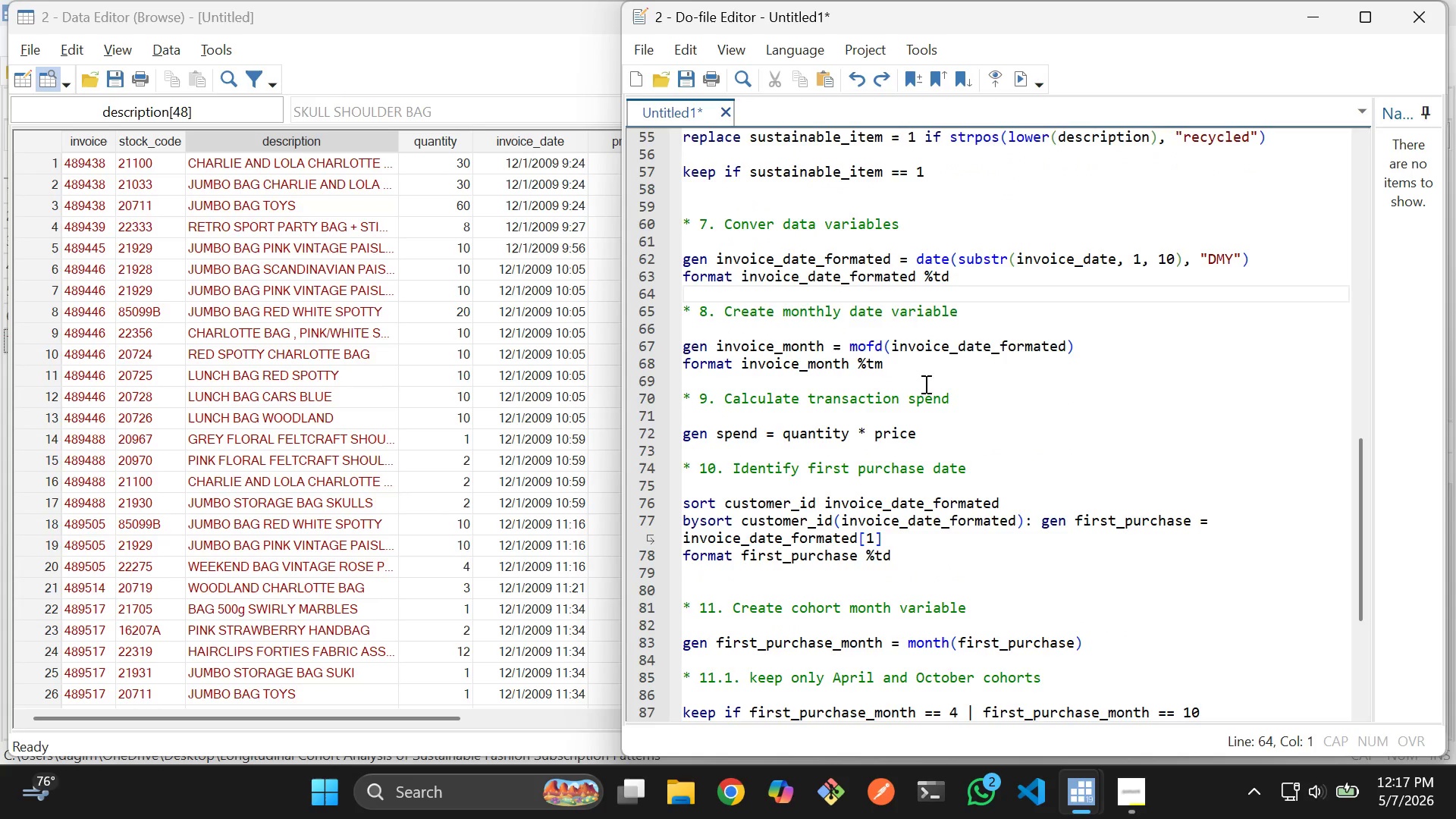 
left_click_drag(start_coordinate=[918, 376], to_coordinate=[685, 347])
 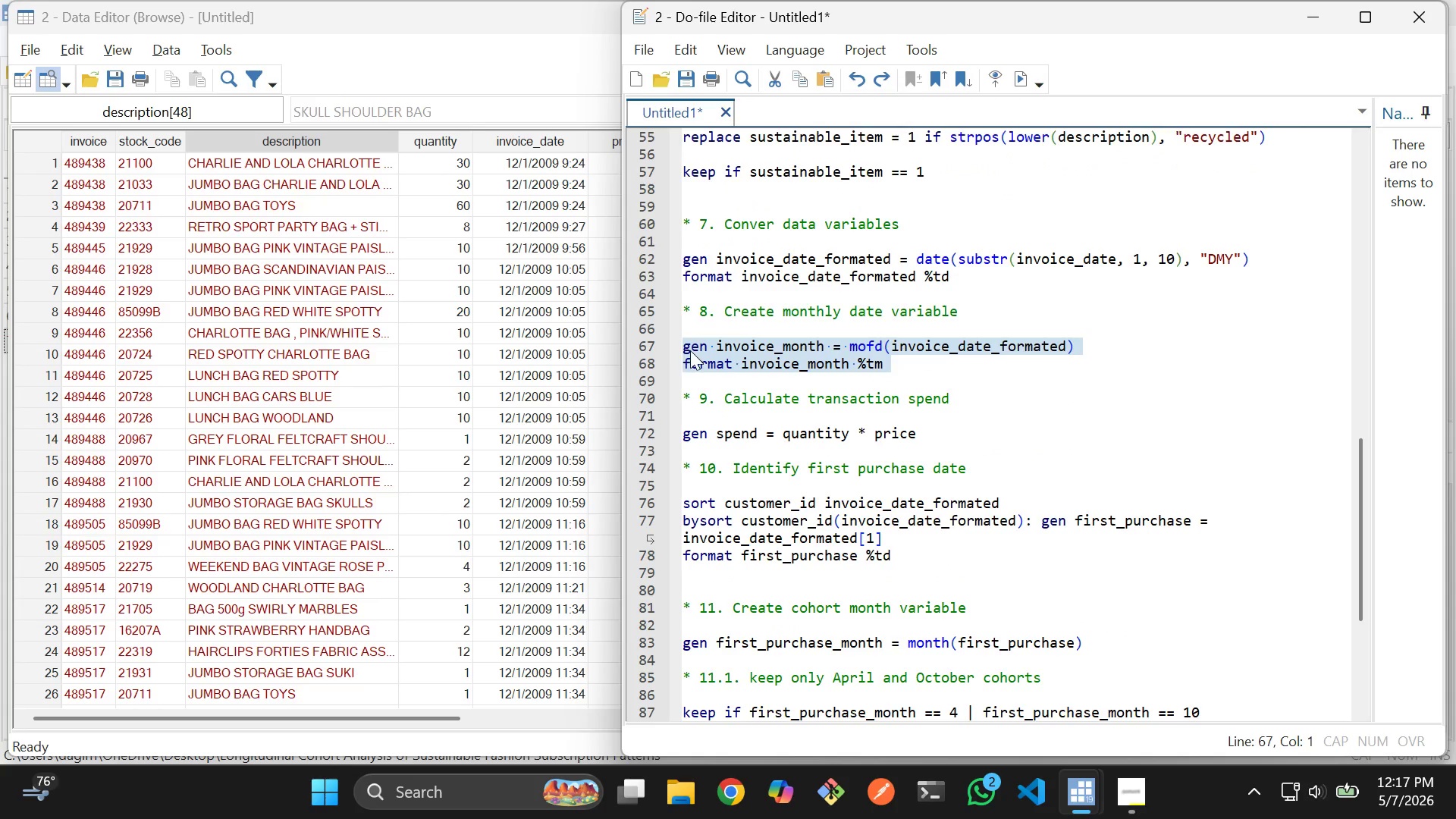 
key(Control+D)
 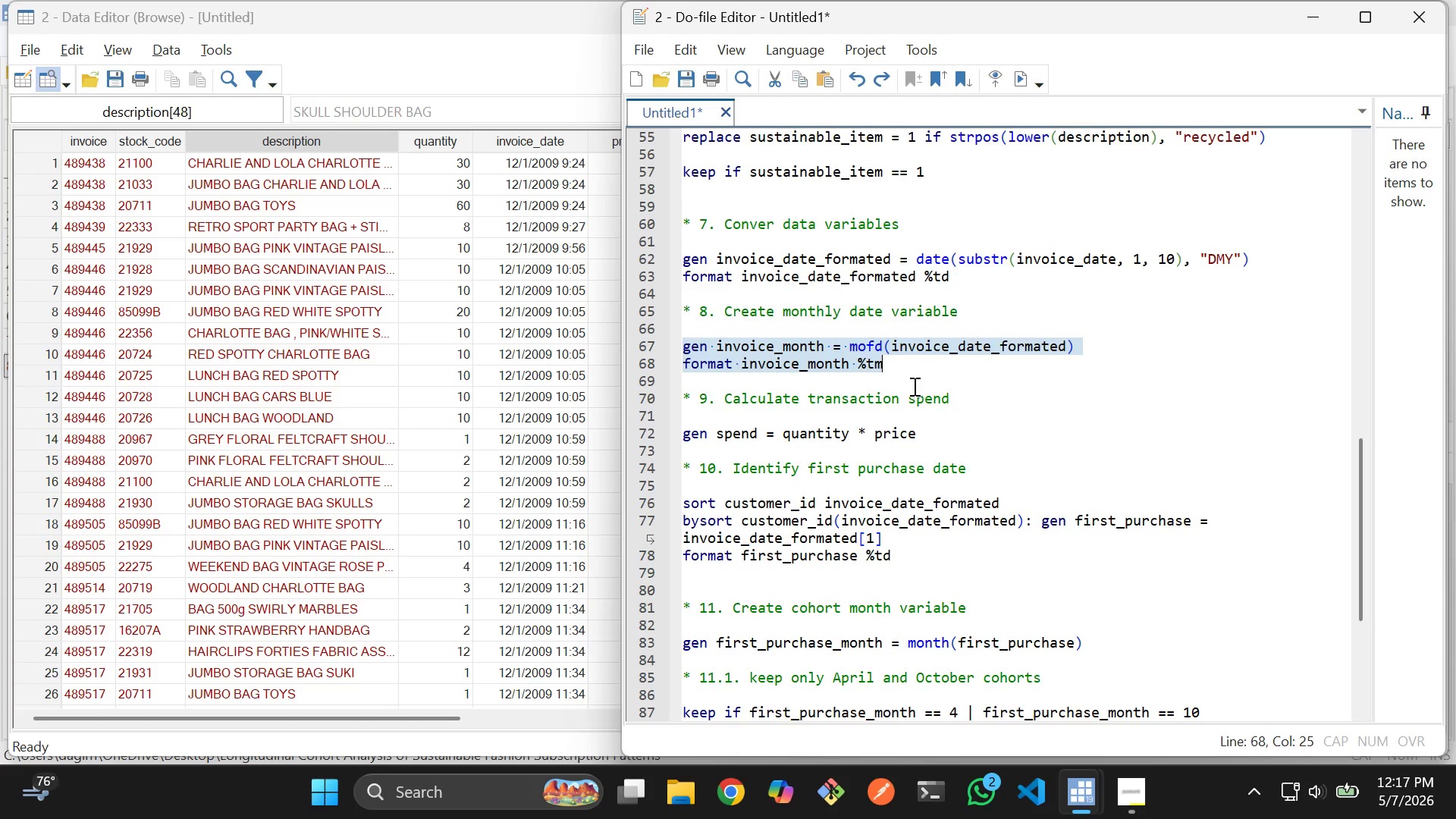 
key(Alt+AltLeft)
 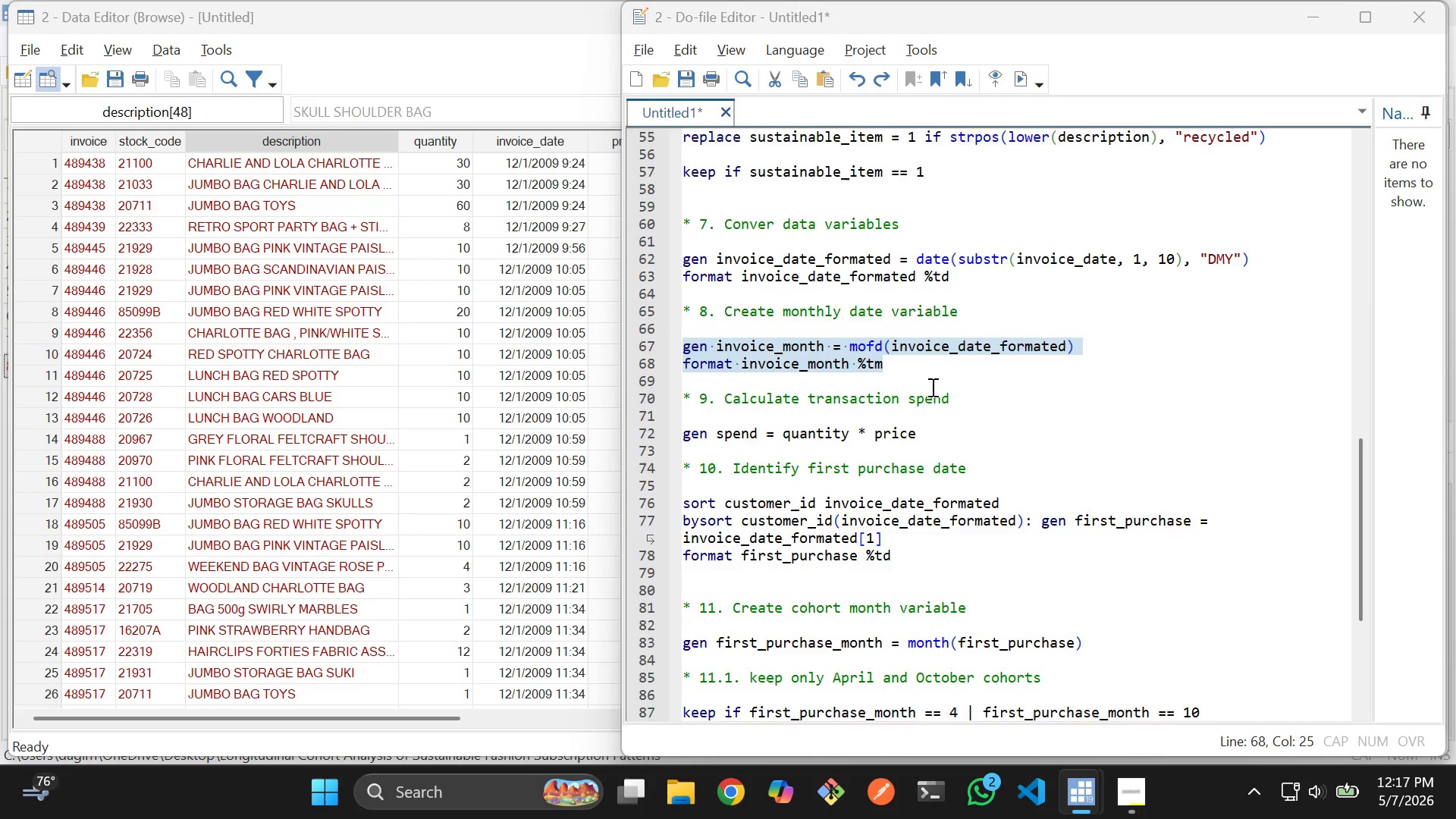 
key(Alt+Tab)
 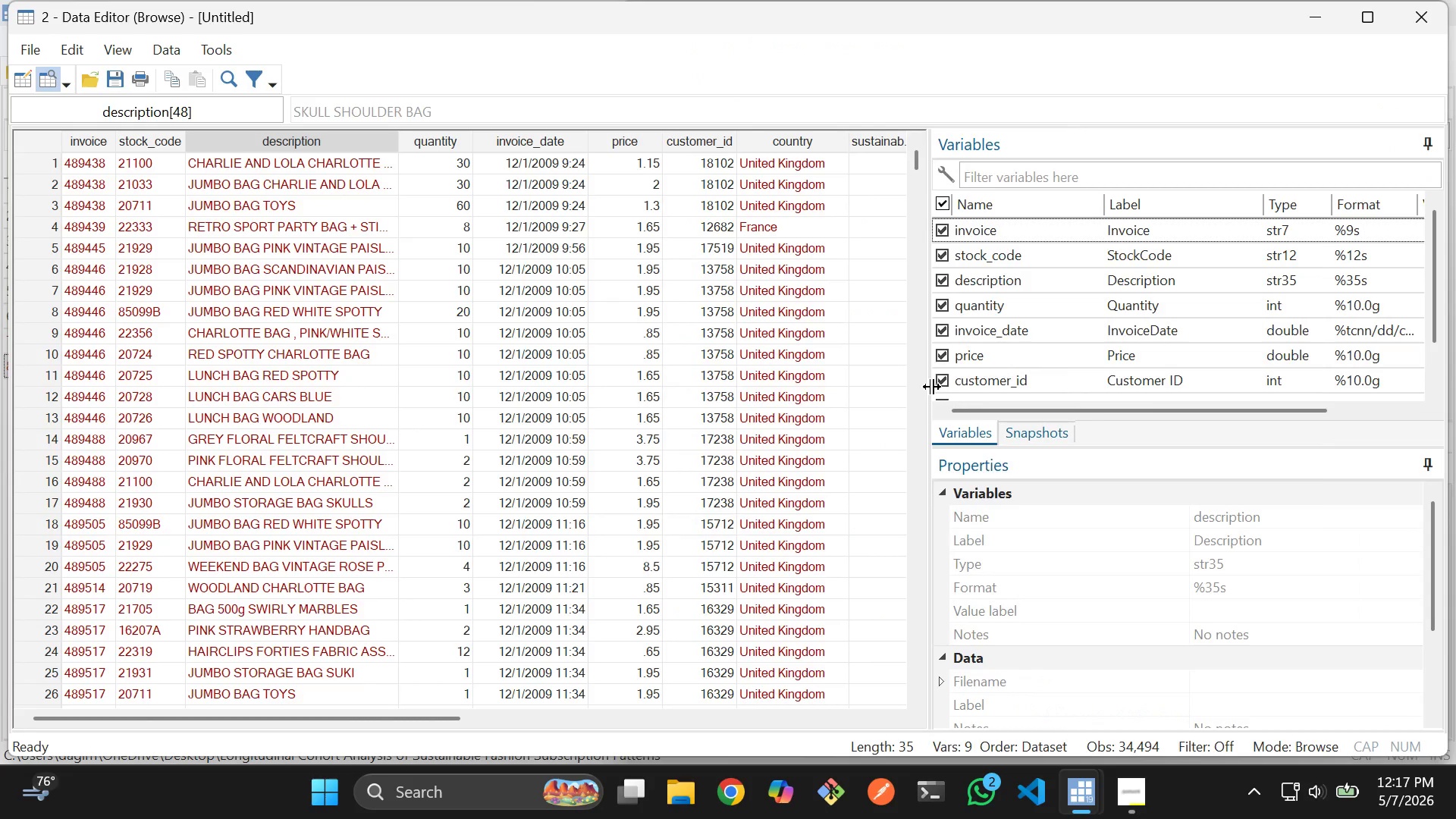 
key(Alt+Tab)
 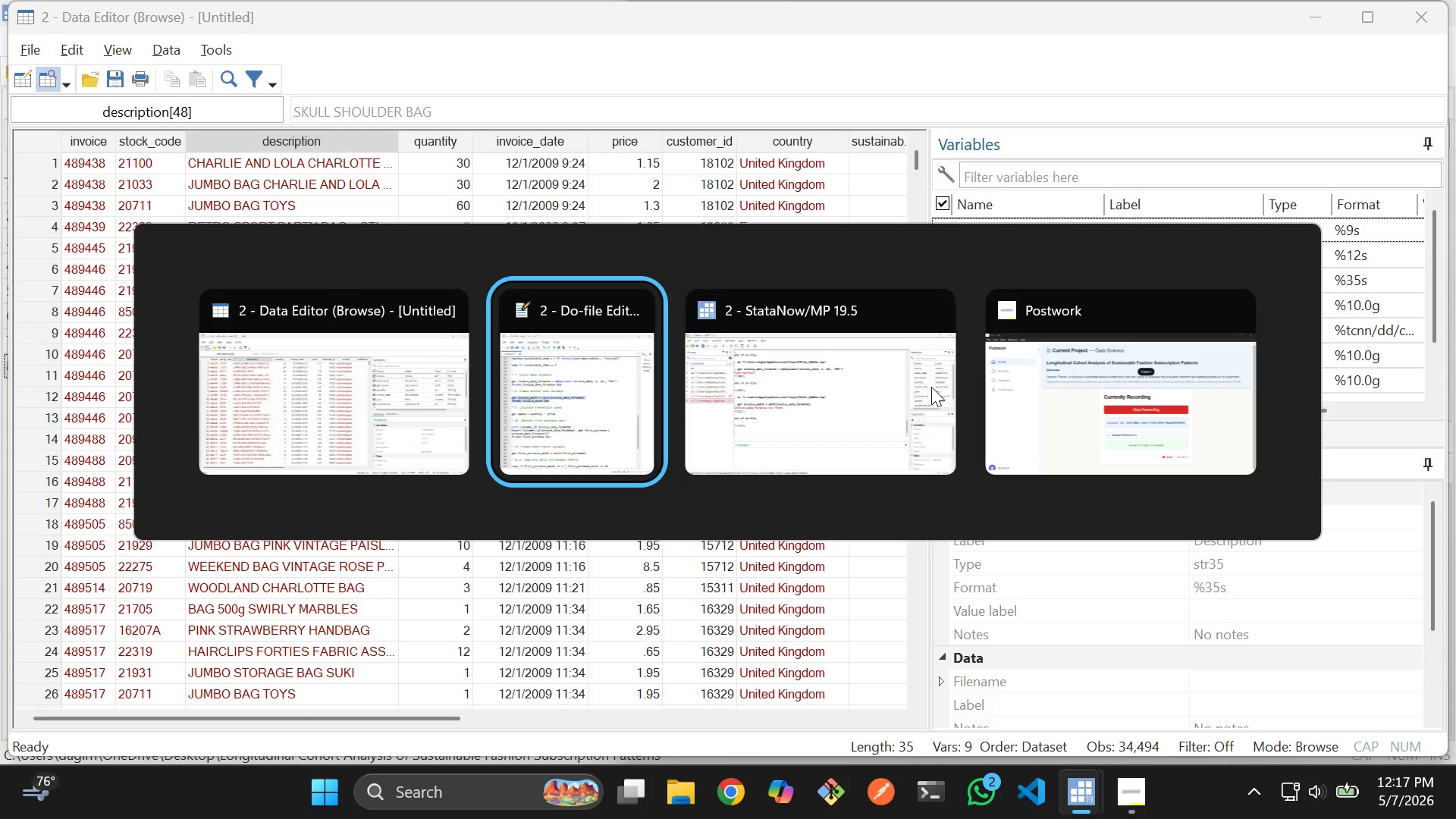 
key(Alt+Tab)
 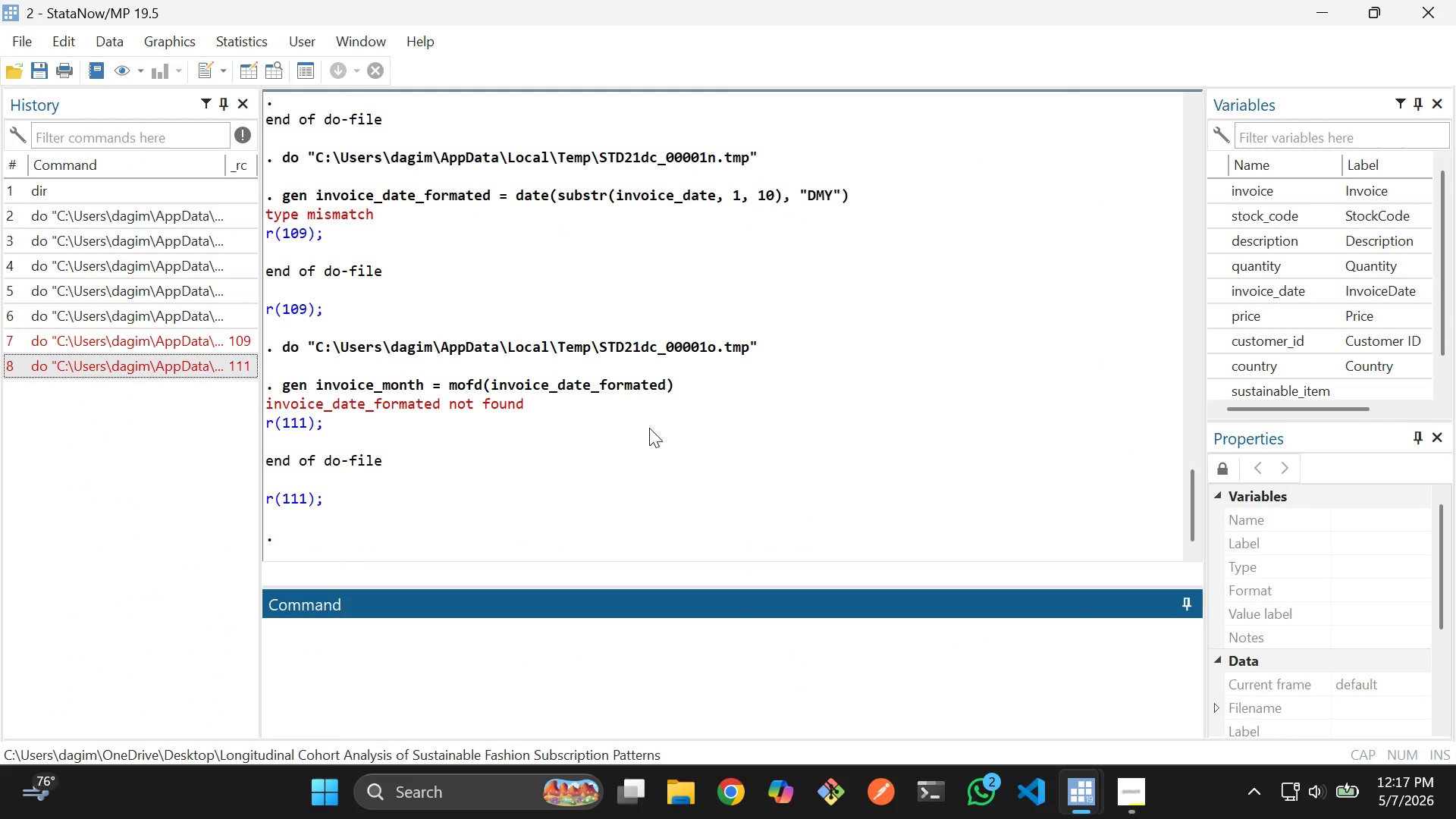 
scroll: coordinate [648, 427], scroll_direction: none, amount: 0.0
 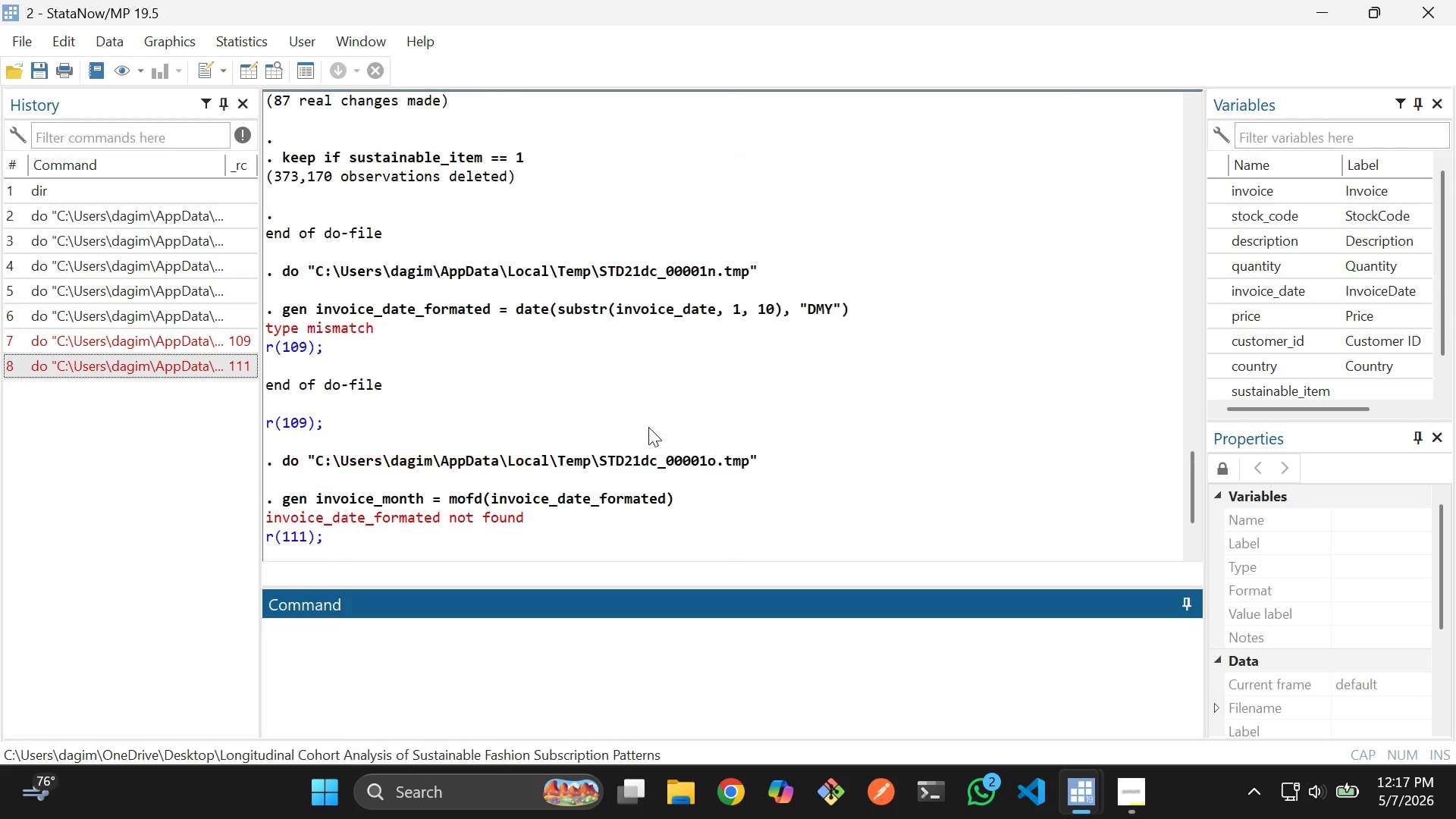 
scroll: coordinate [648, 427], scroll_direction: up, amount: 1.0
 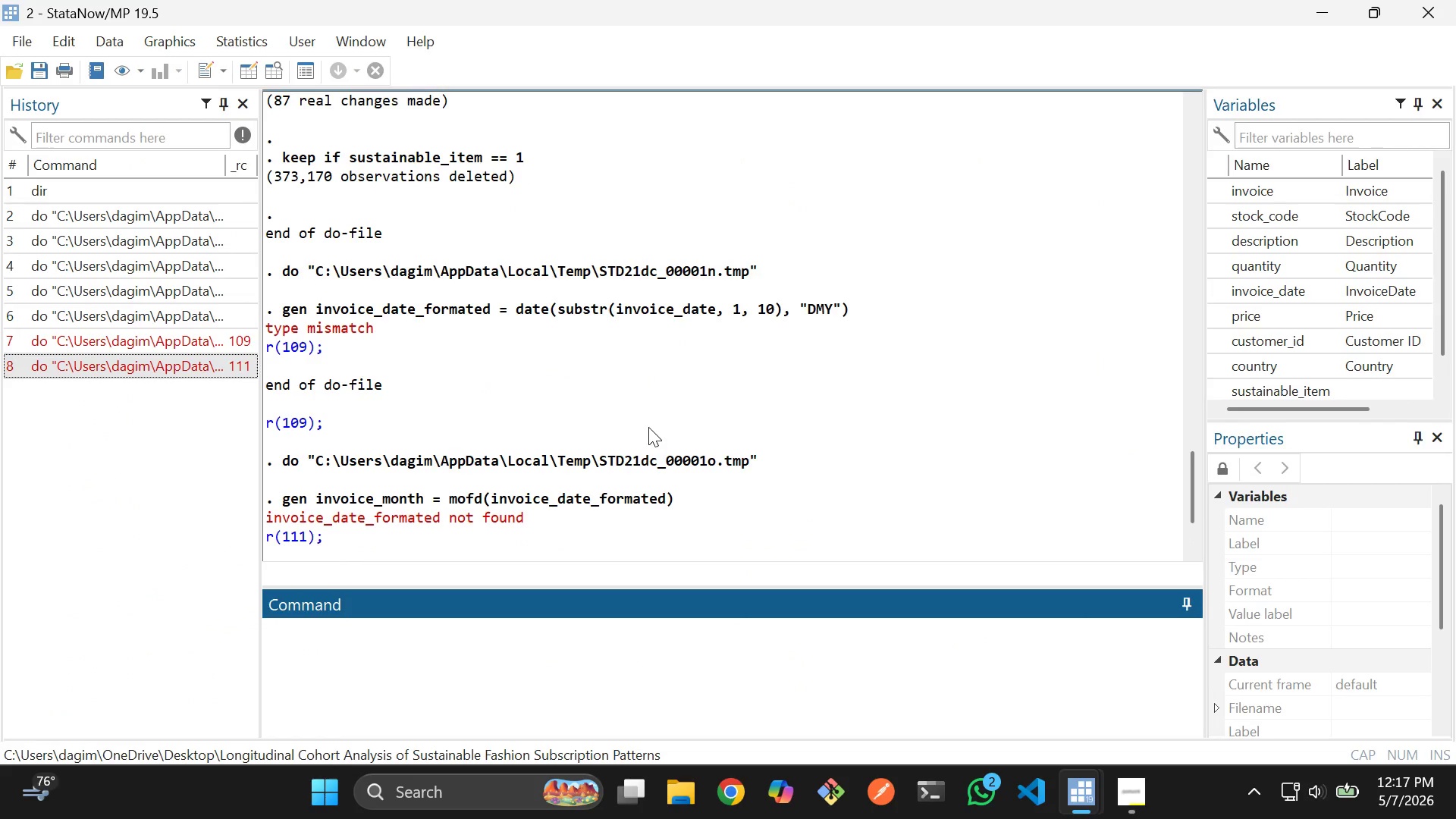 
wait(5.42)
 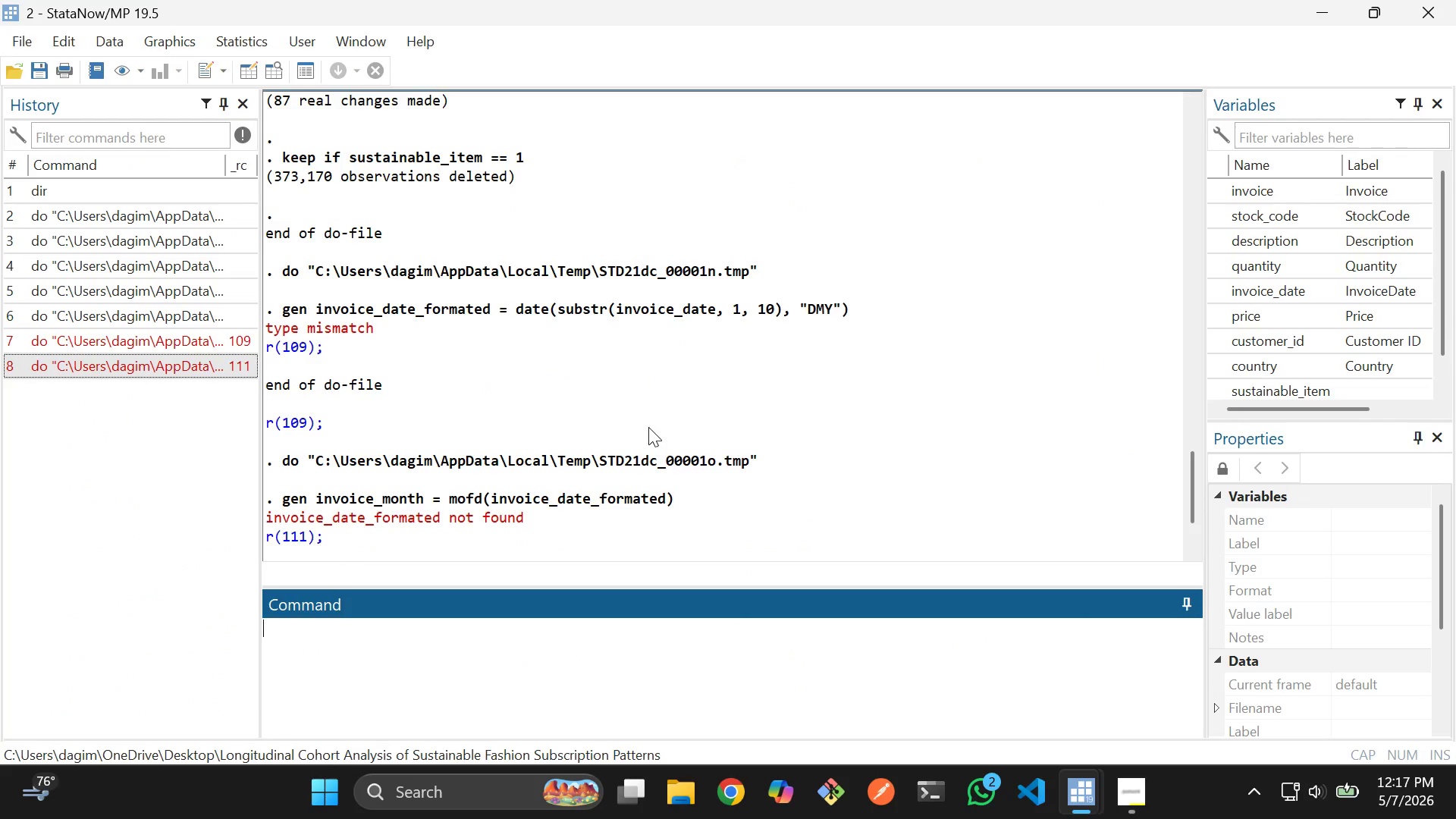 
scroll: coordinate [648, 427], scroll_direction: up, amount: 1.0
 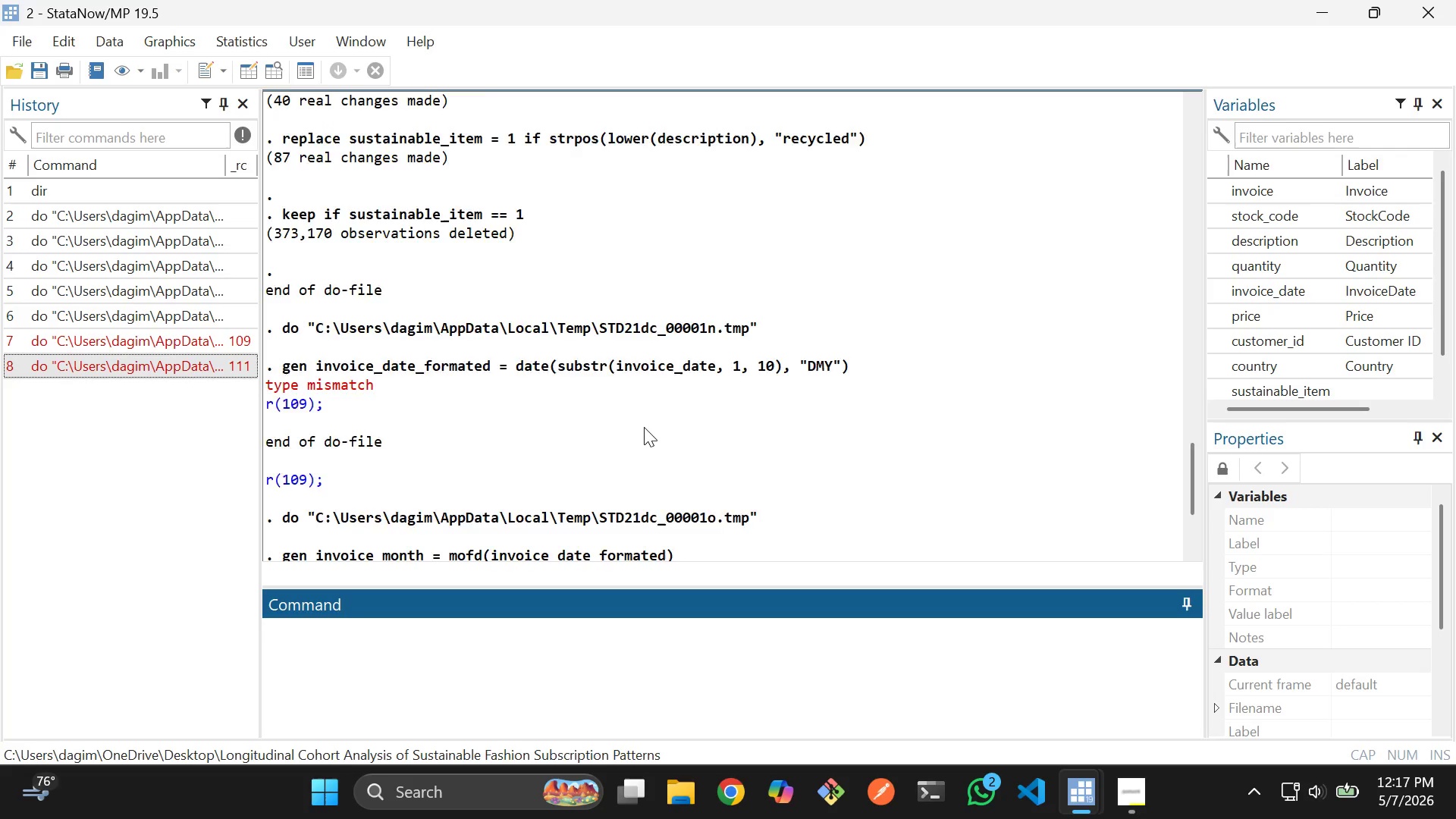 
scroll: coordinate [644, 427], scroll_direction: none, amount: 0.0
 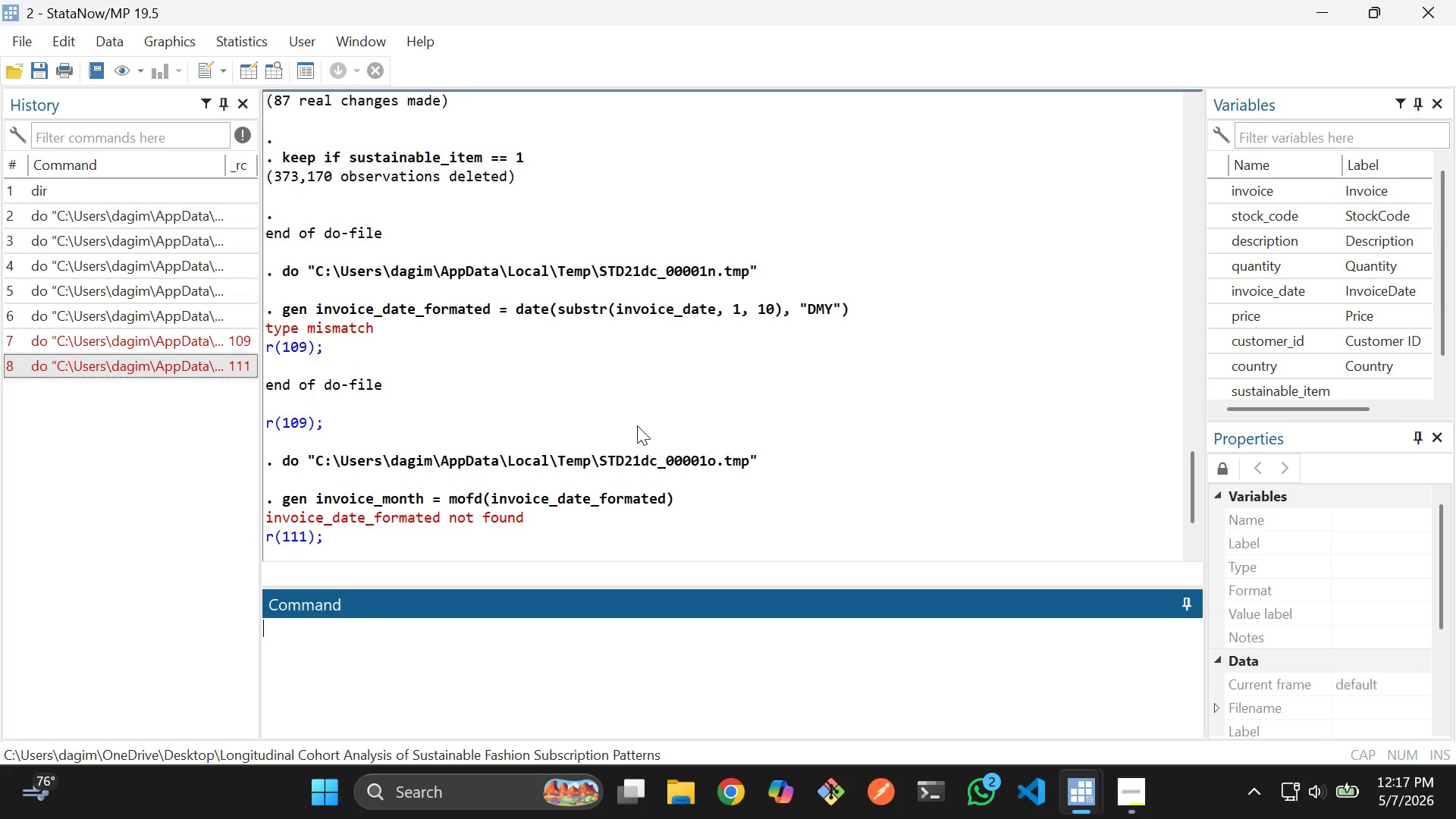 
key(Alt+AltLeft)
 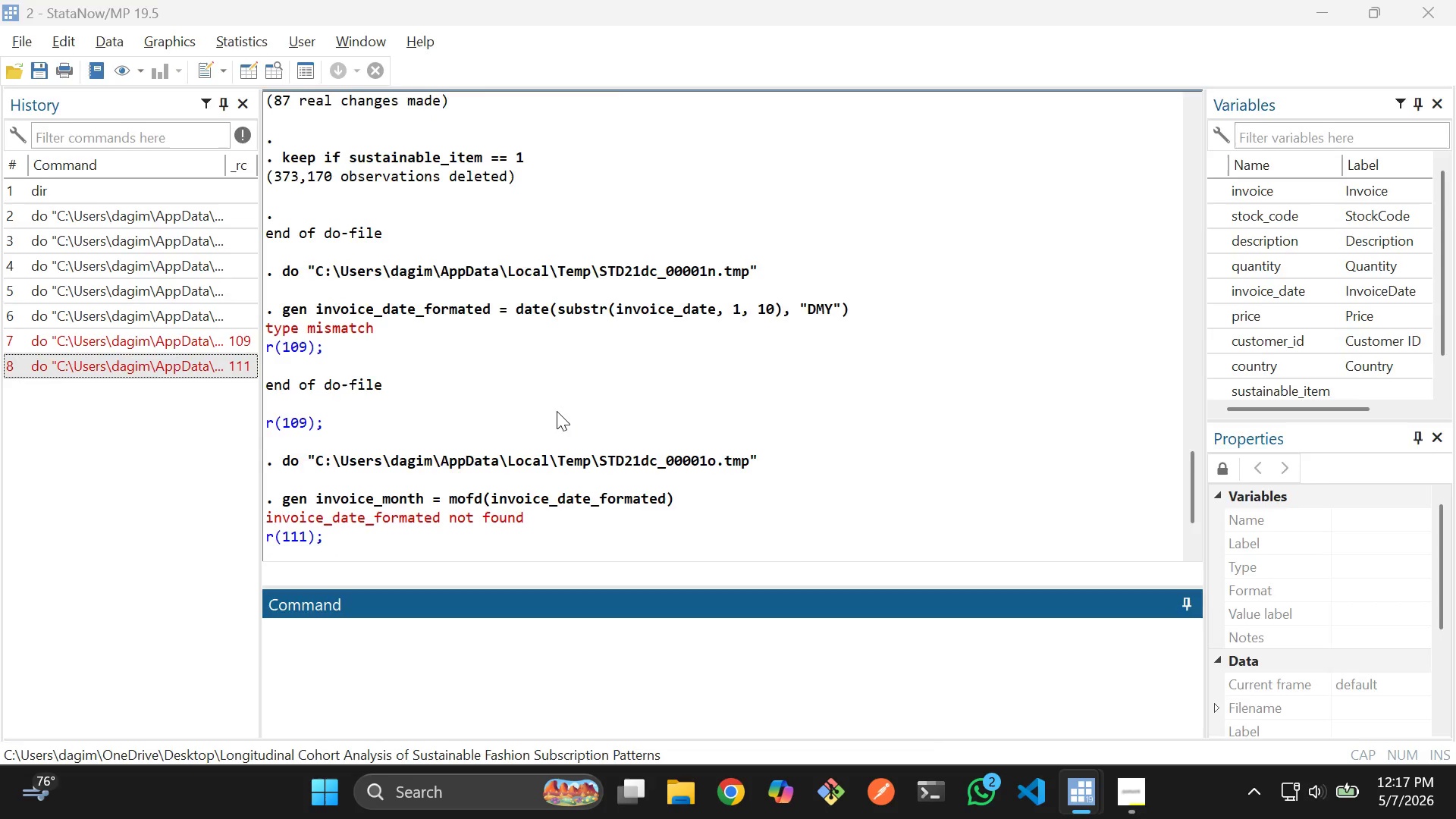 
key(Alt+Tab)
 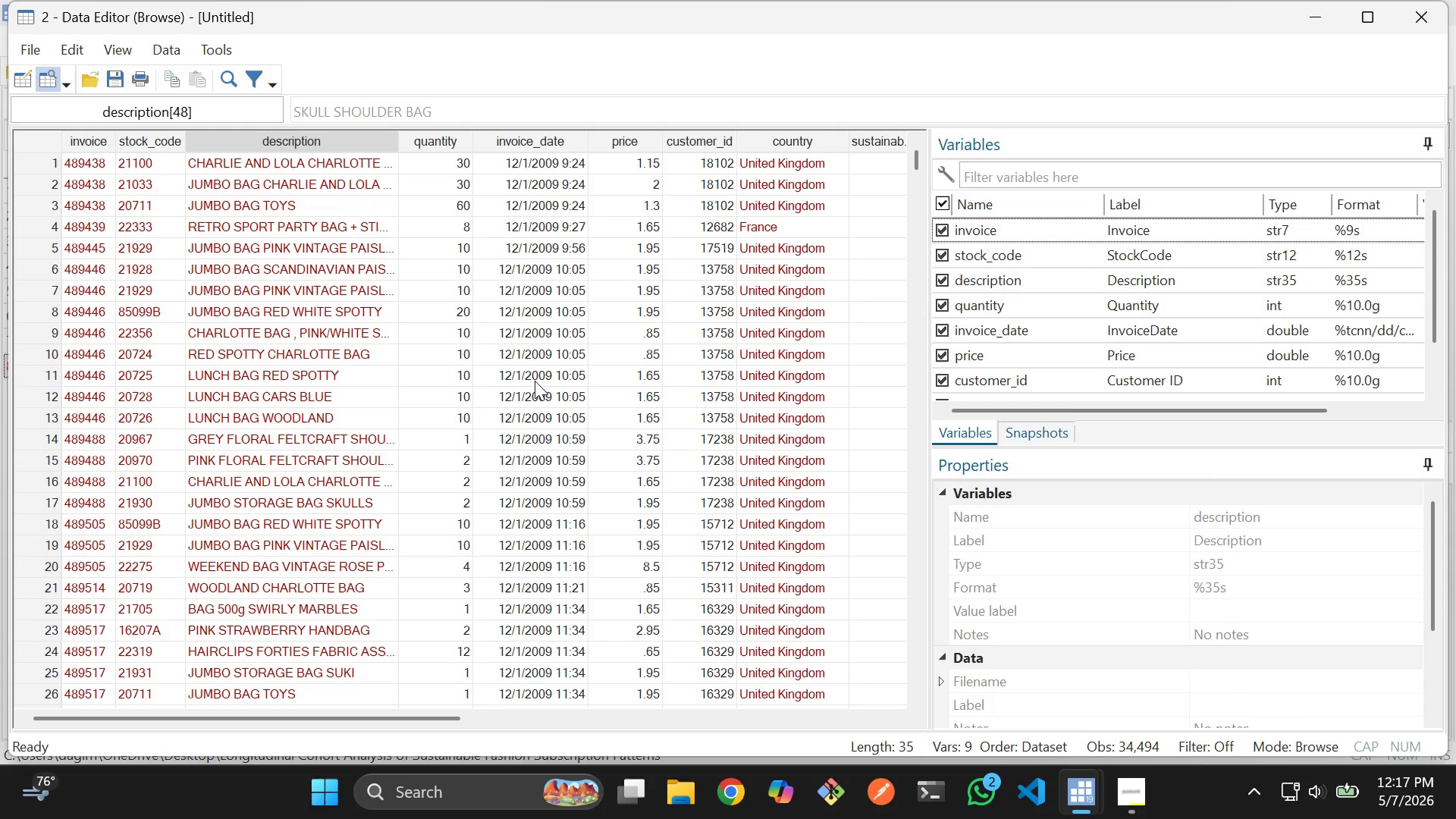 
scroll: coordinate [541, 478], scroll_direction: down, amount: 34.0
 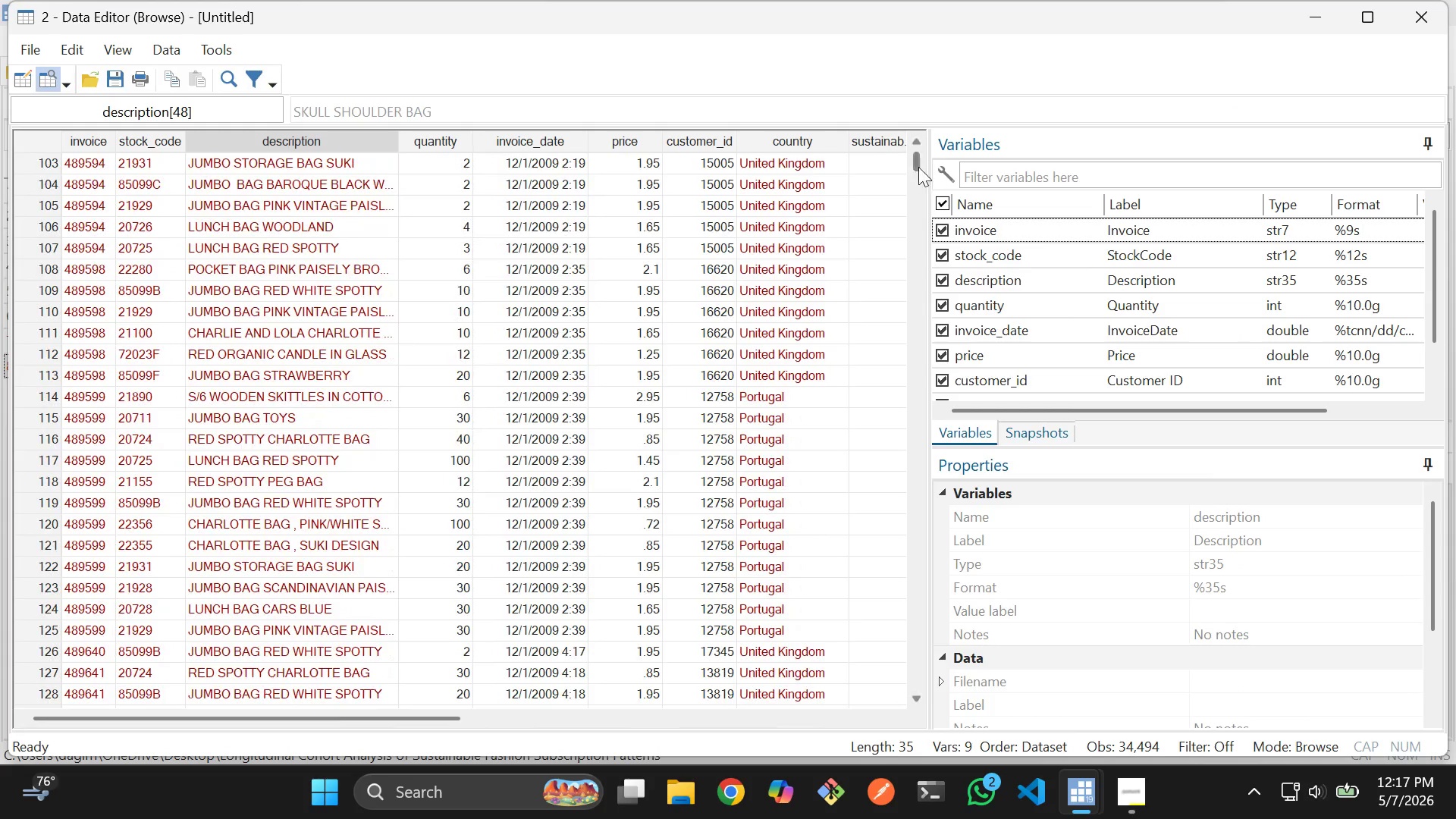 
left_click_drag(start_coordinate=[918, 163], to_coordinate=[905, 246])
 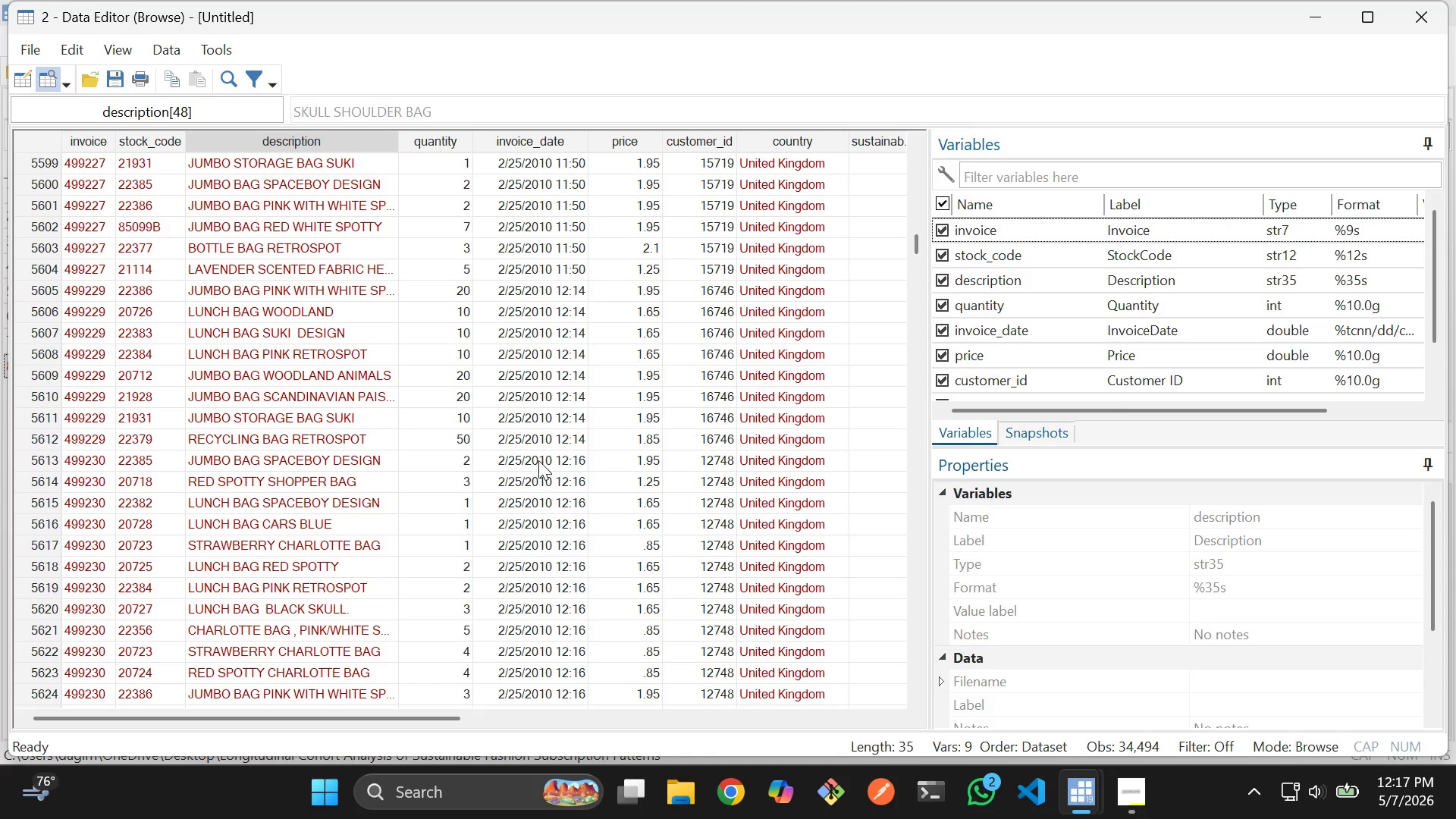 
wait(6.17)
 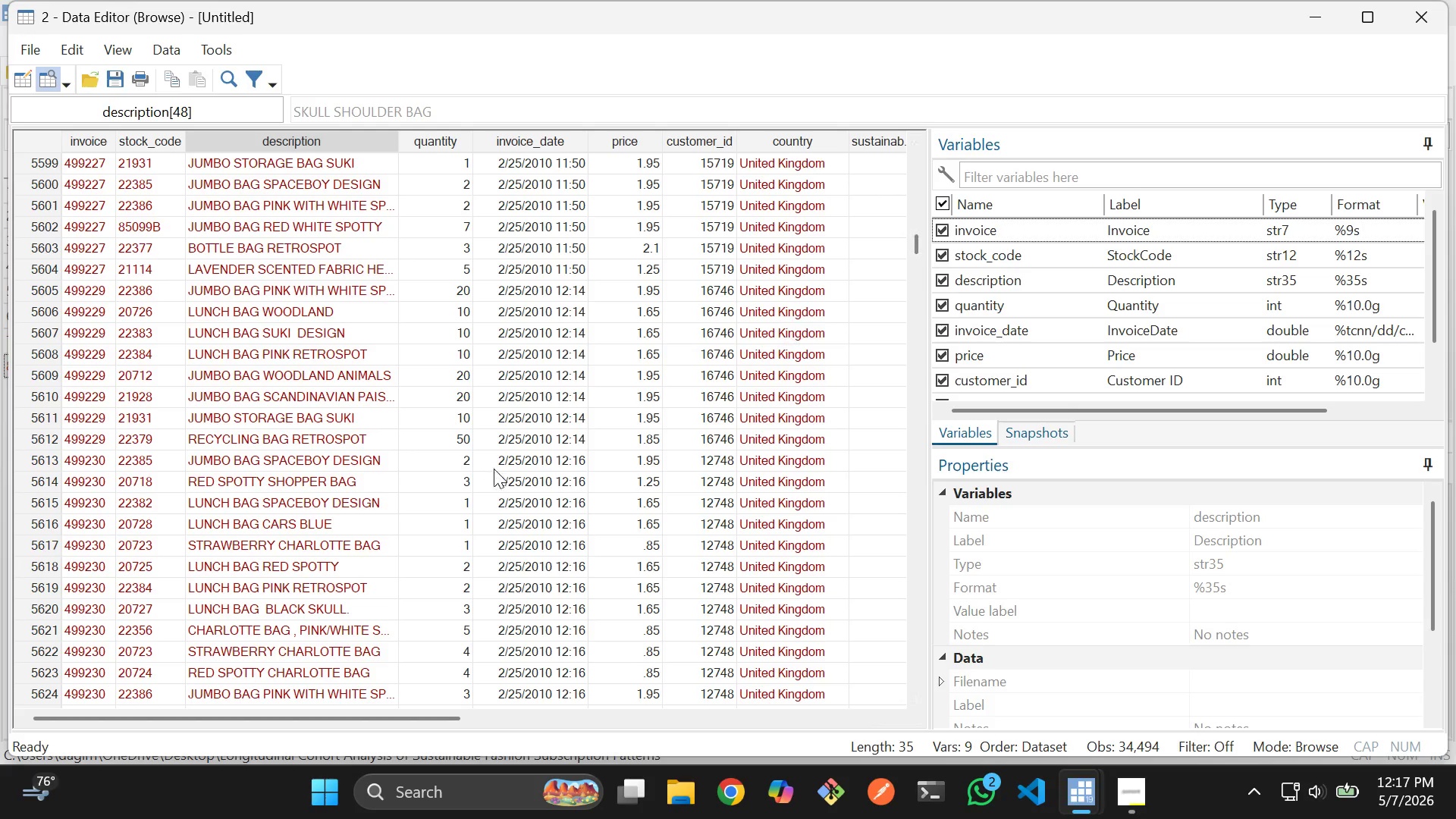 
scroll: coordinate [601, 448], scroll_direction: down, amount: 1.0
 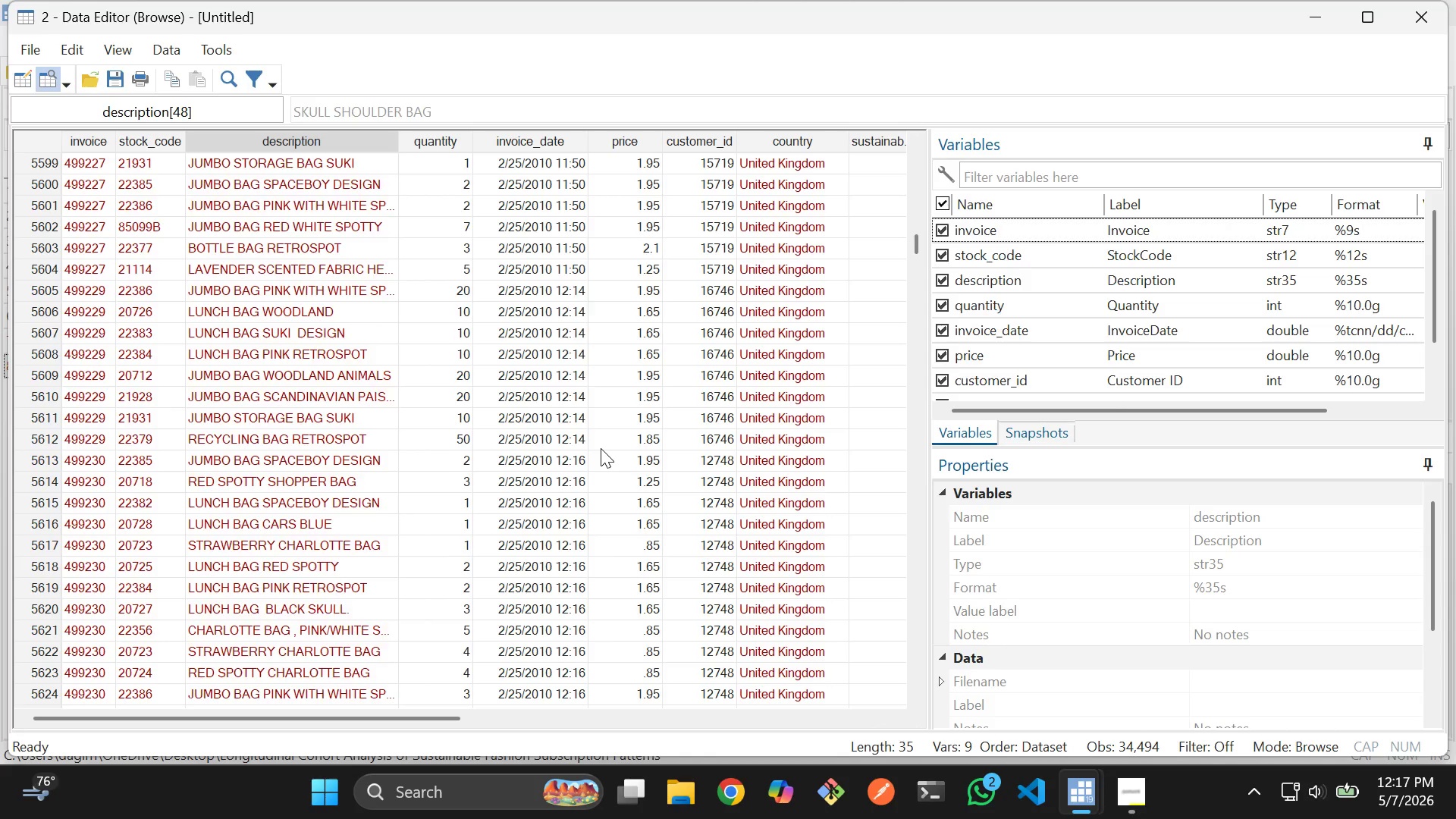 
scroll: coordinate [601, 447], scroll_direction: up, amount: 48.0
 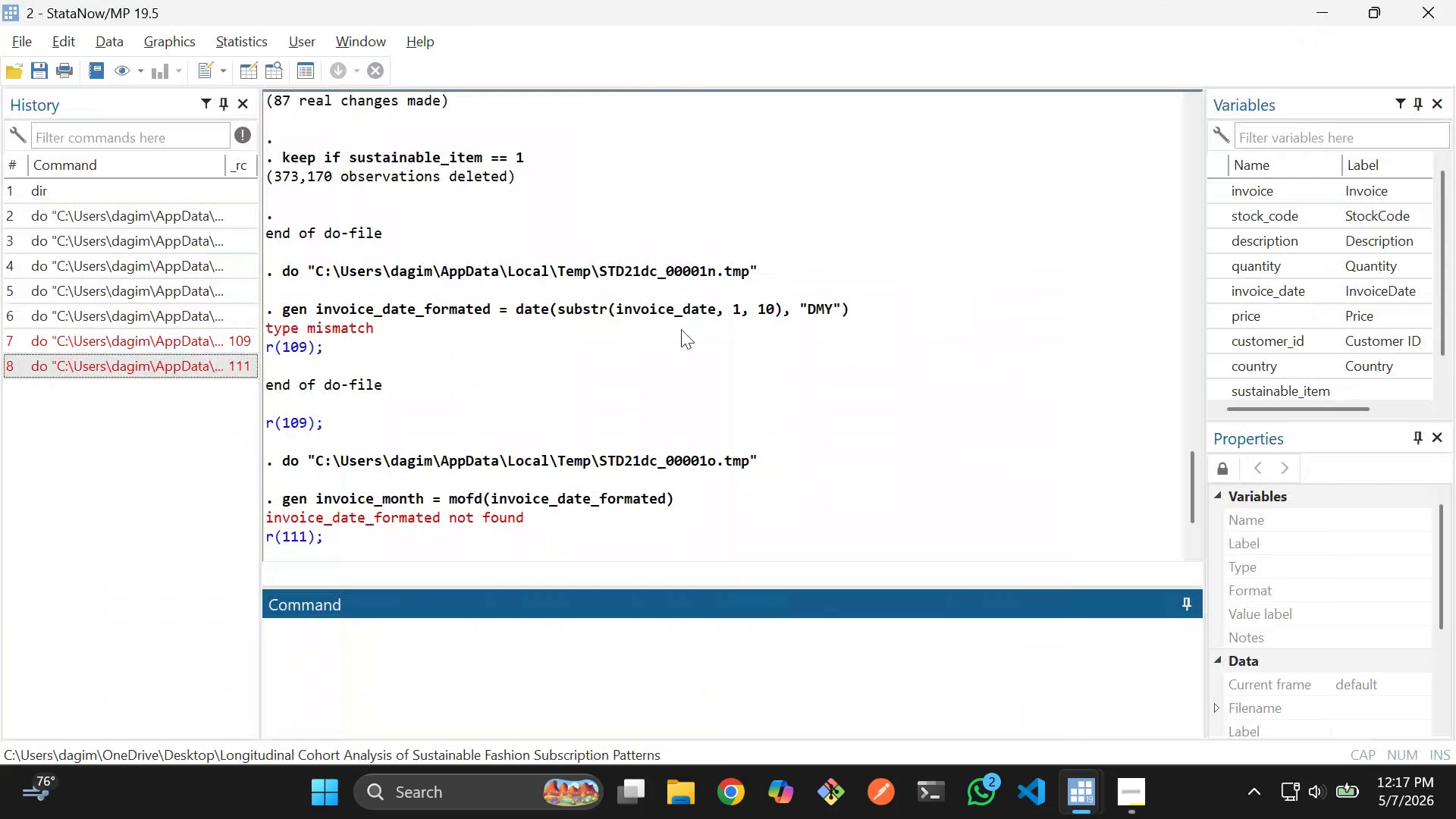 
key(Alt+AltLeft)
 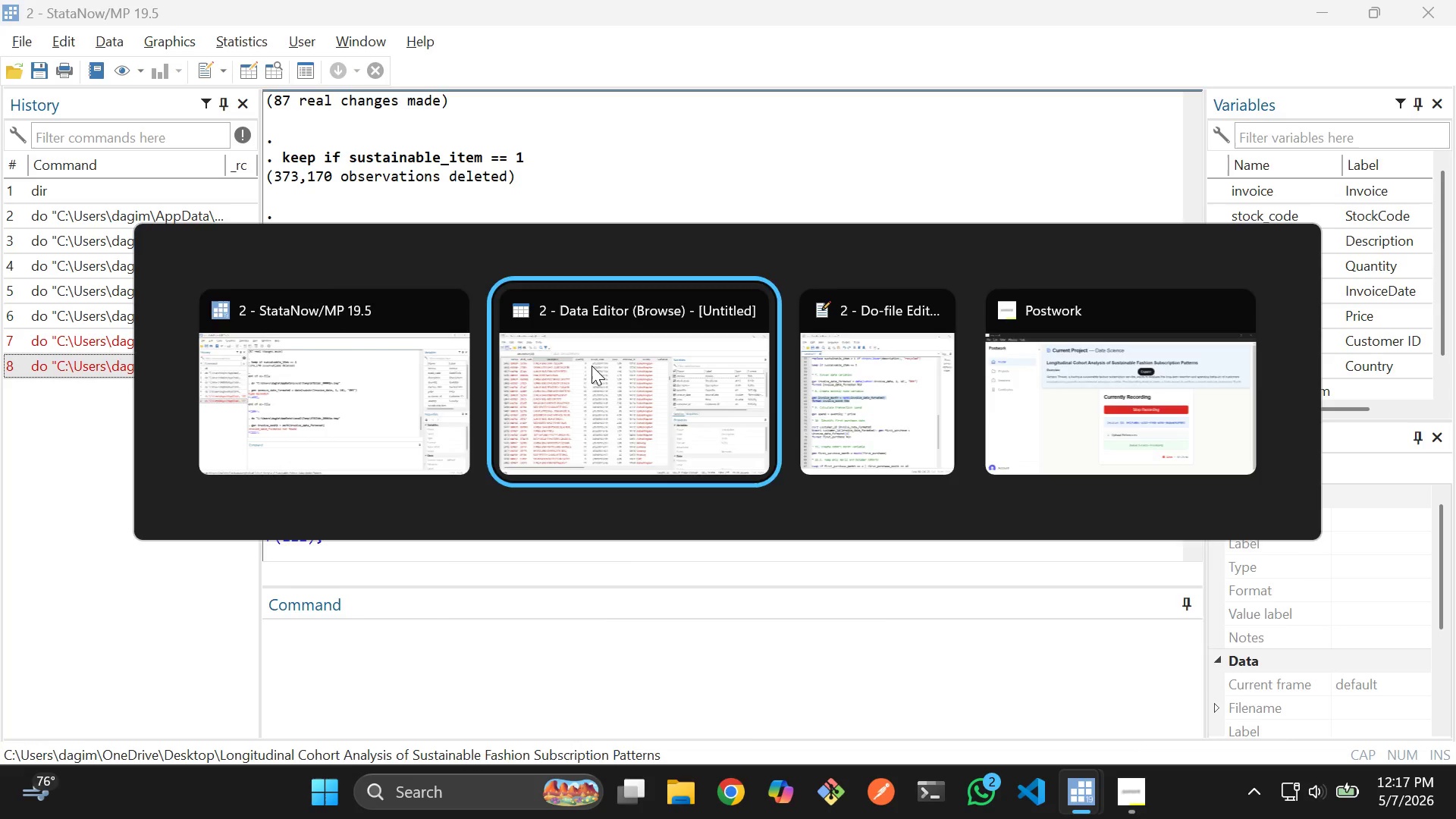 
key(Alt+Tab)
 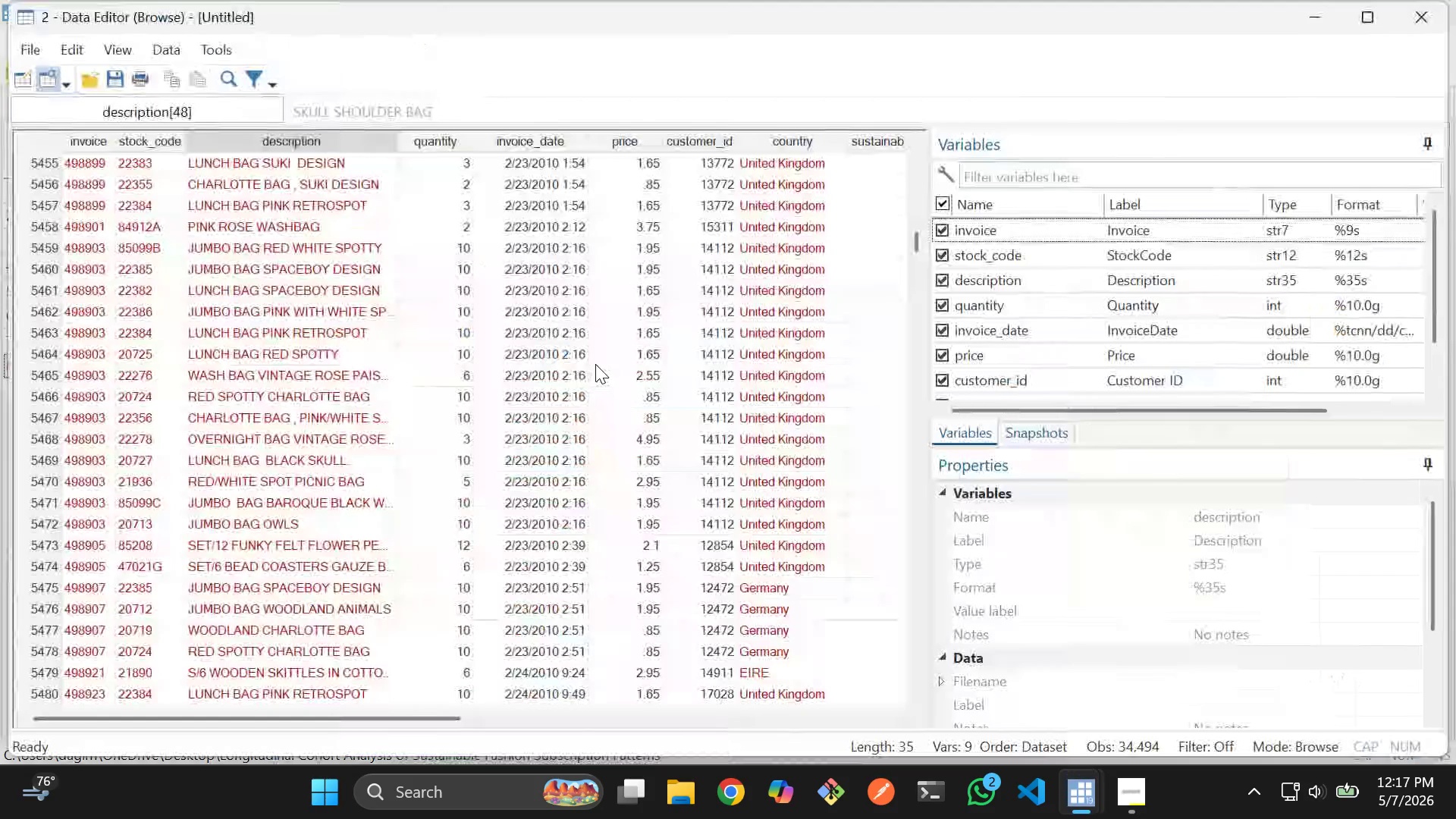 
key(Alt+AltLeft)
 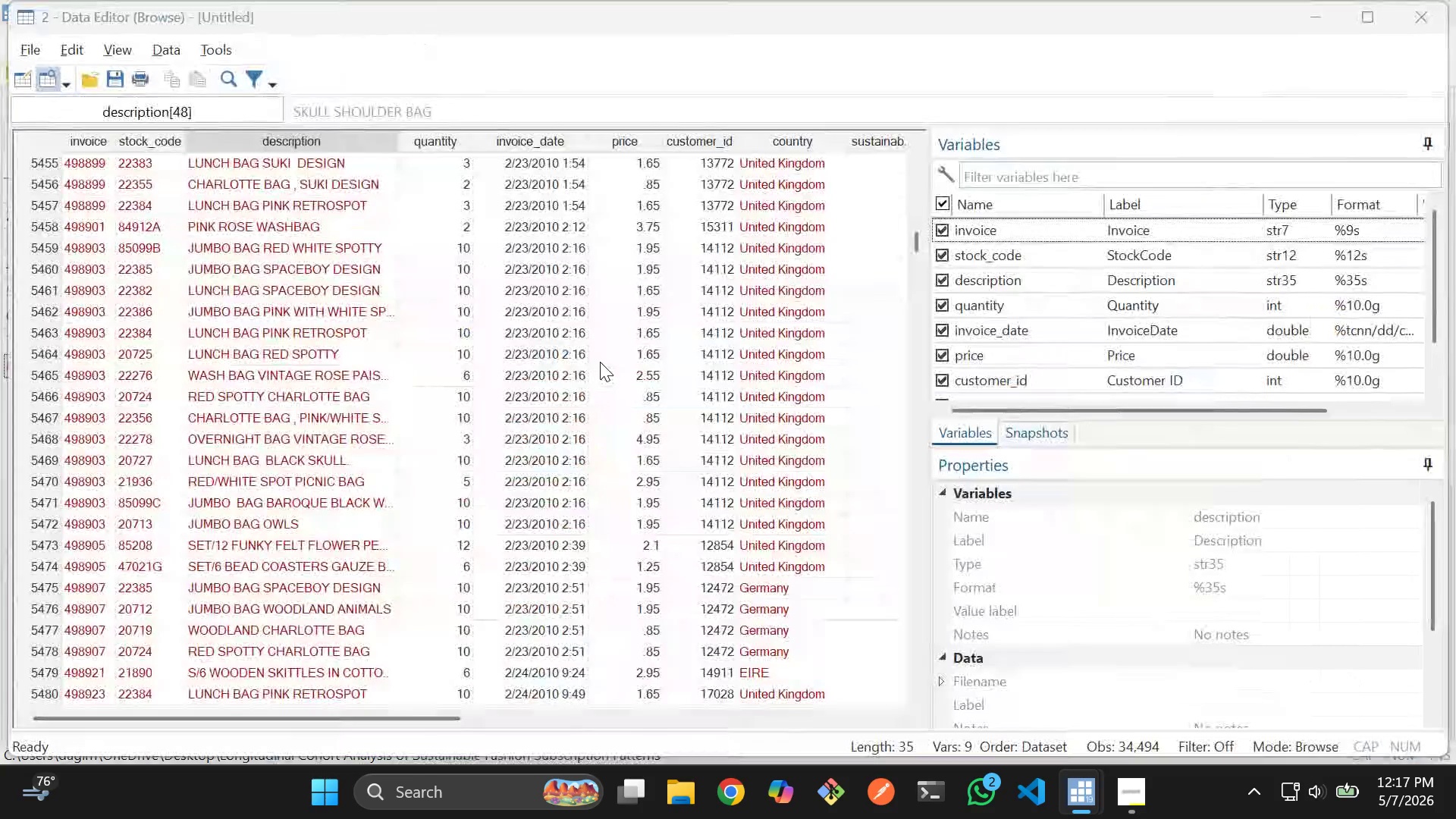 
key(Alt+Tab)
 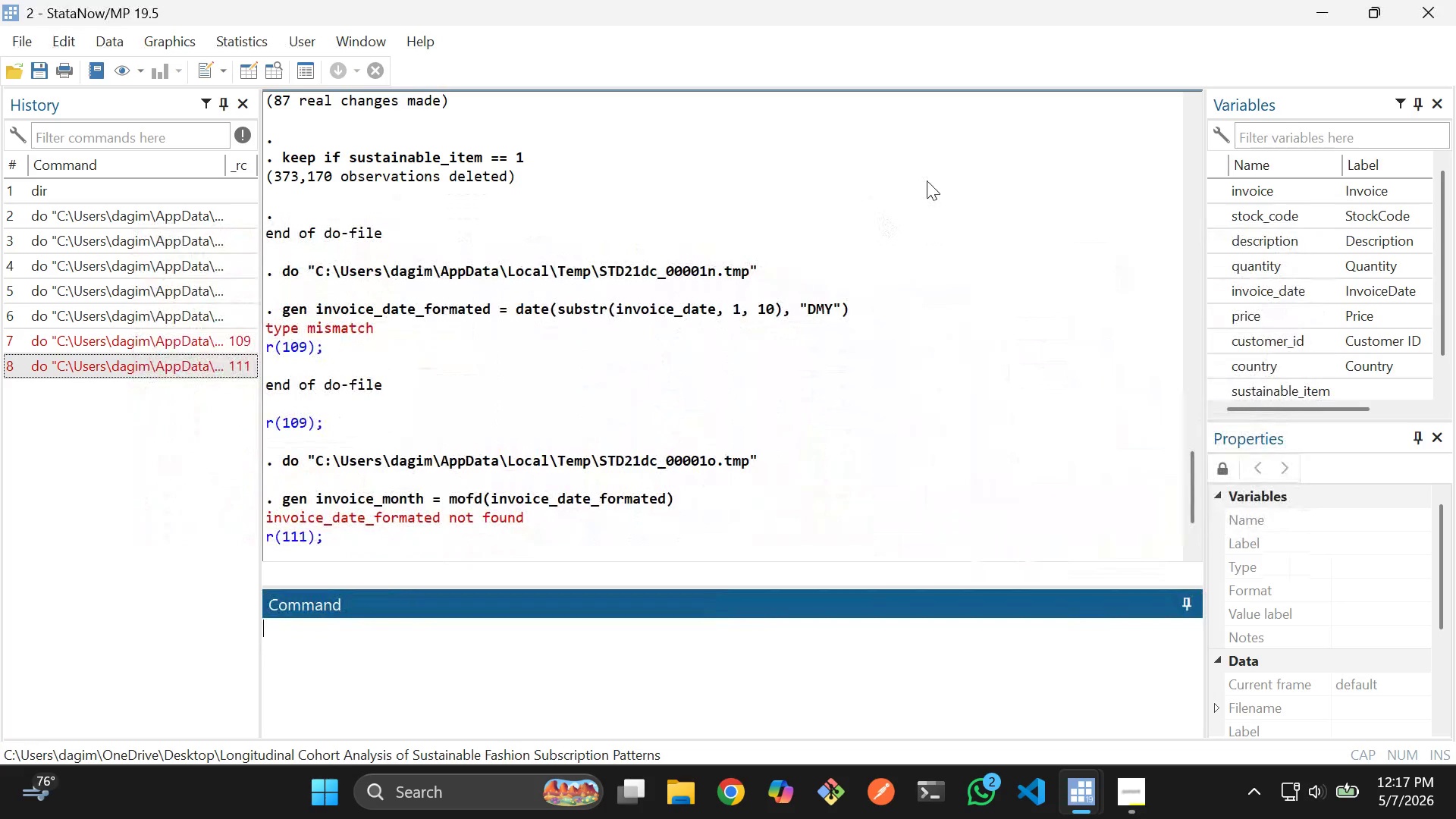 
key(Alt+Tab)
 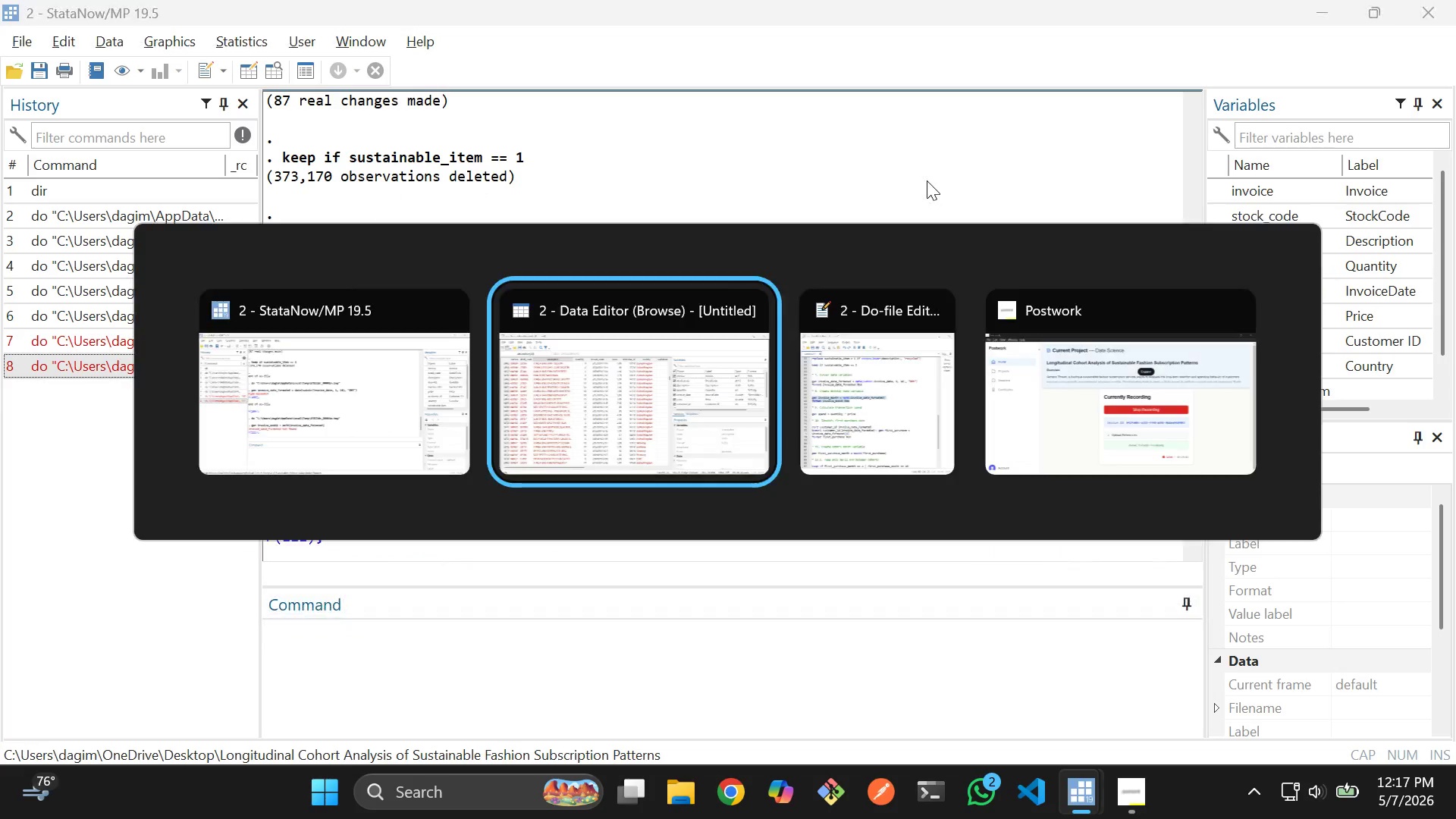 
key(Alt+Tab)
 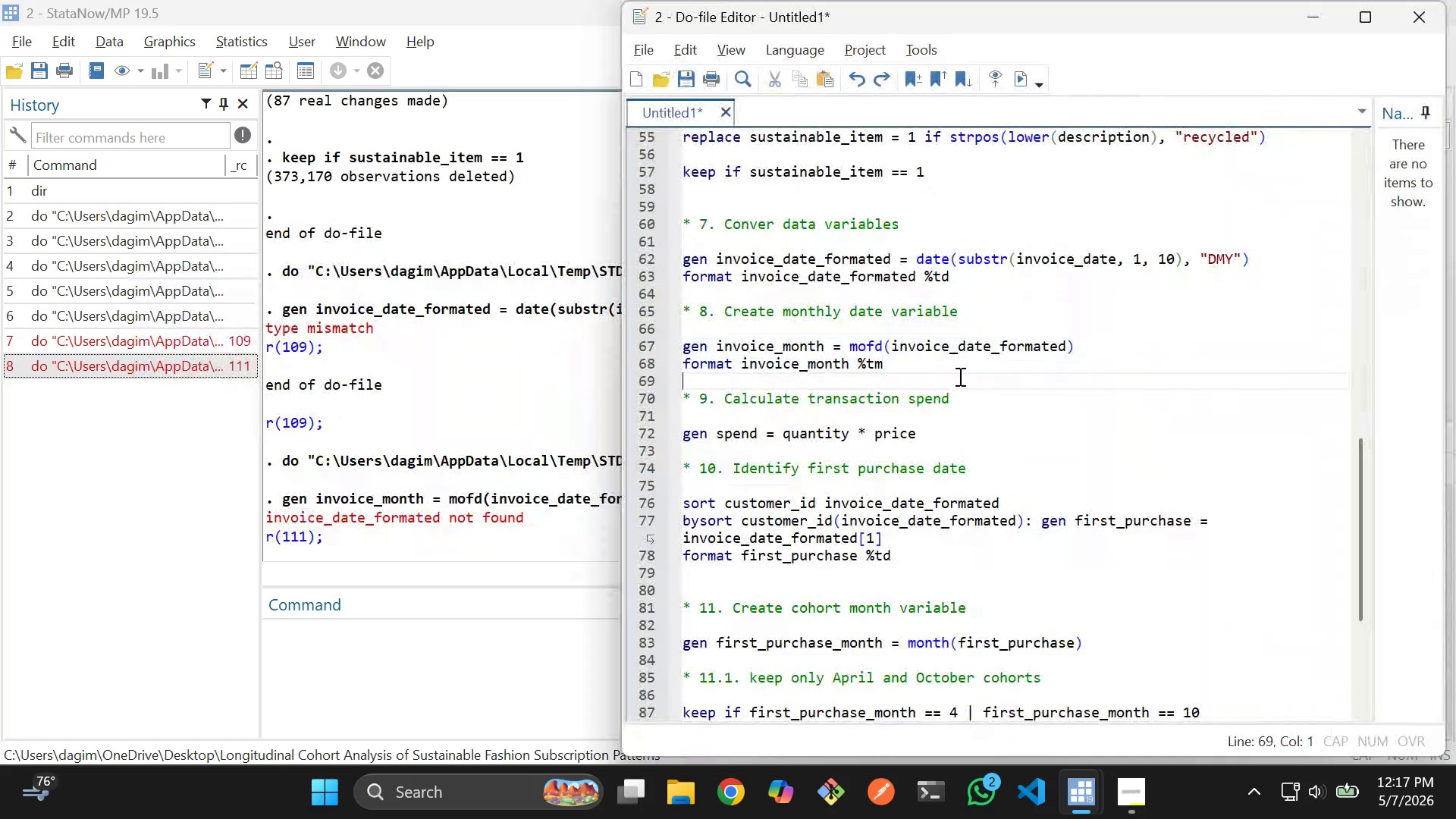 
scroll: coordinate [957, 323], scroll_direction: up, amount: 2.0
 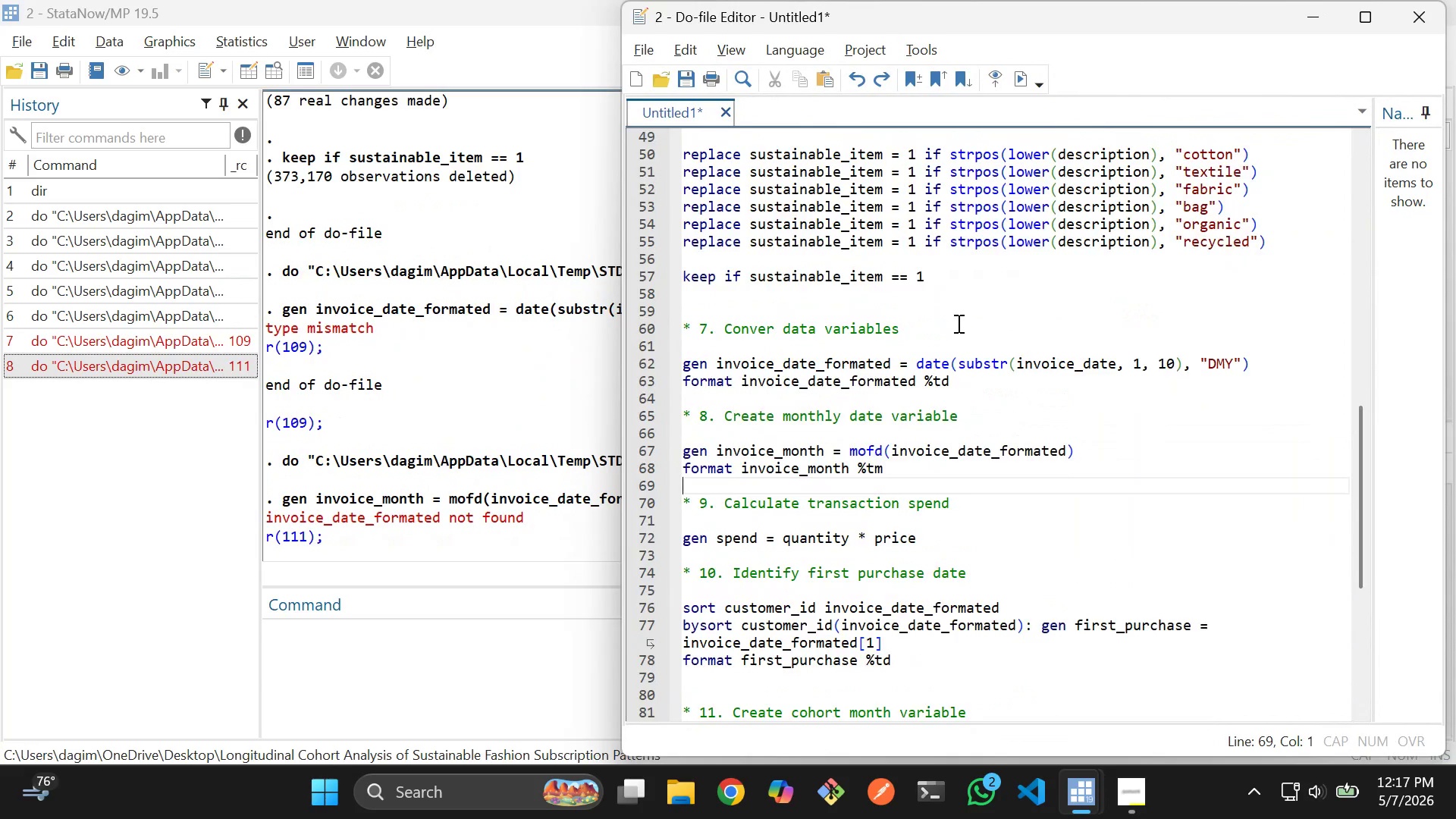 
scroll: coordinate [957, 323], scroll_direction: none, amount: 0.0
 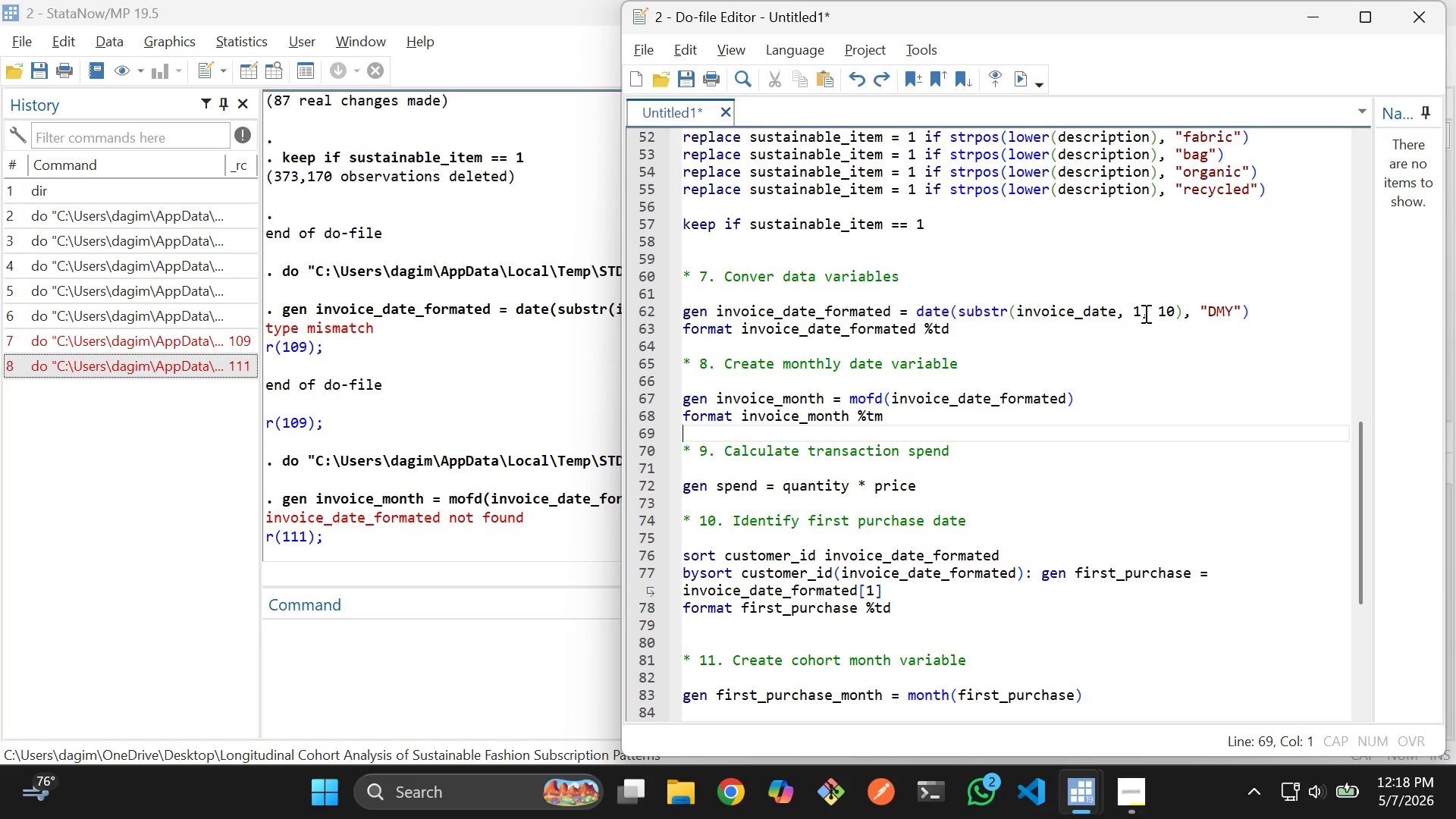 
left_click([997, 346])
 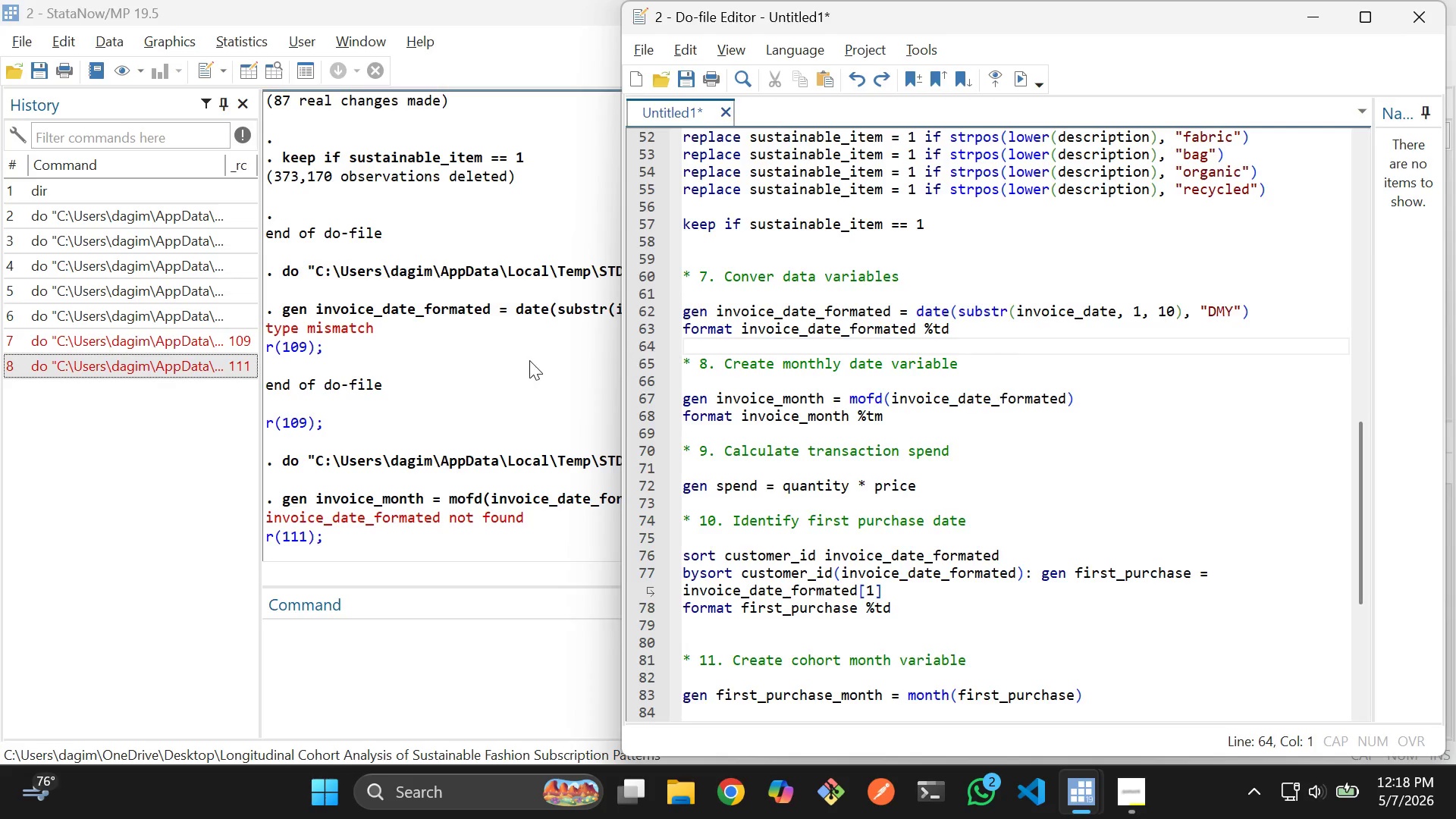 
left_click([529, 360])
 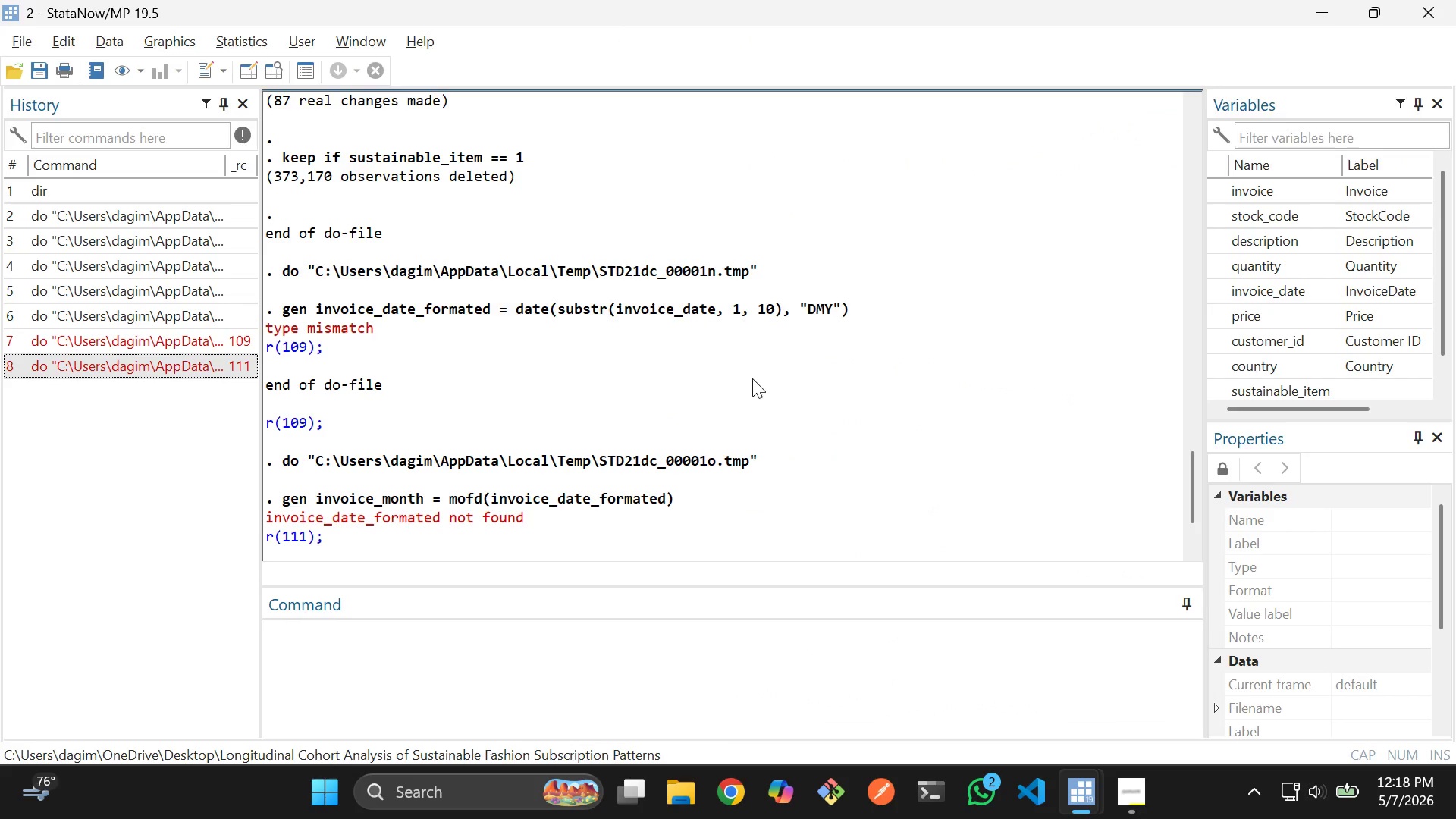 
scroll: coordinate [749, 381], scroll_direction: none, amount: 0.0
 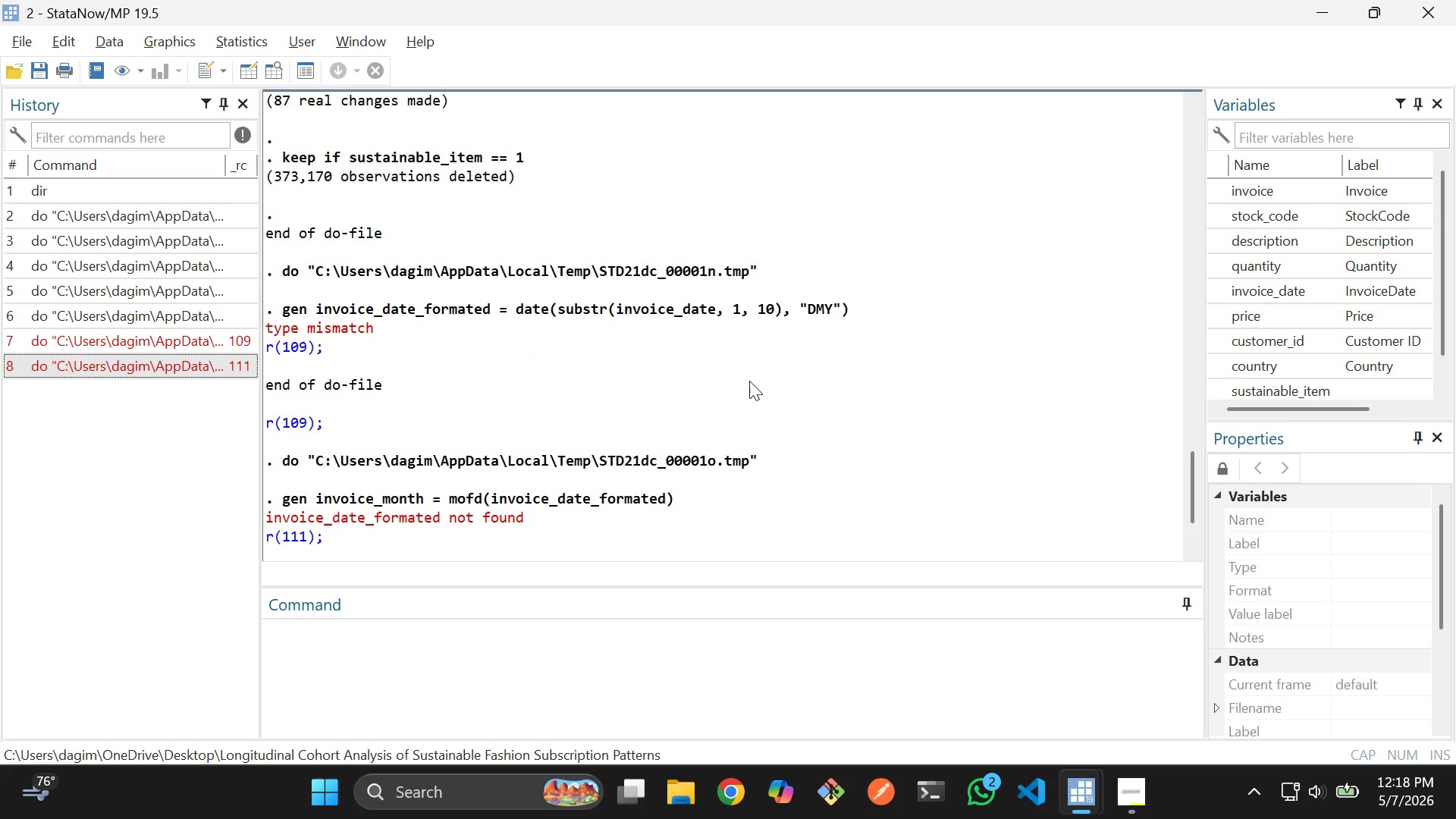 
key(Alt+AltLeft)
 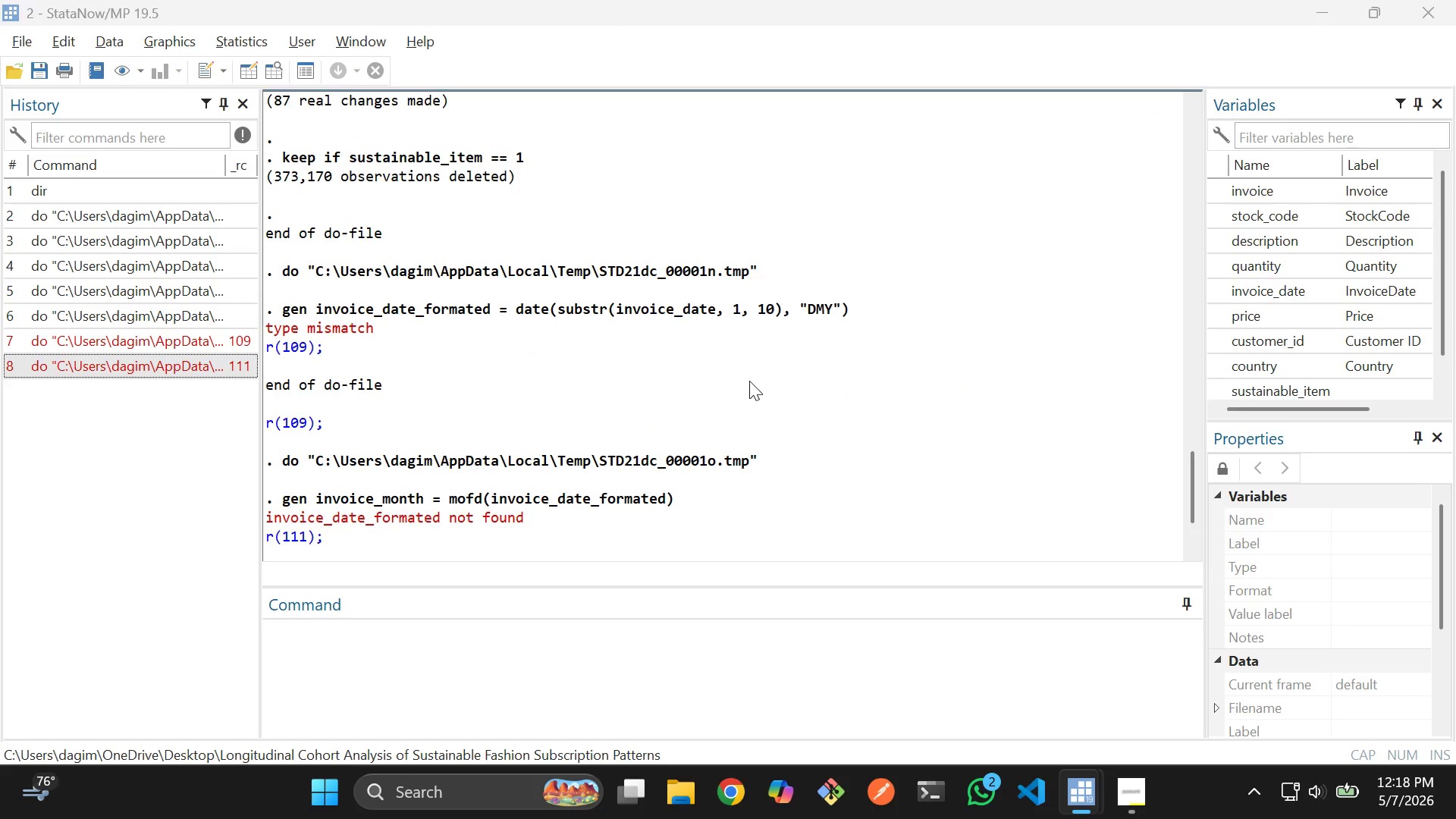 
key(Alt+Tab)
 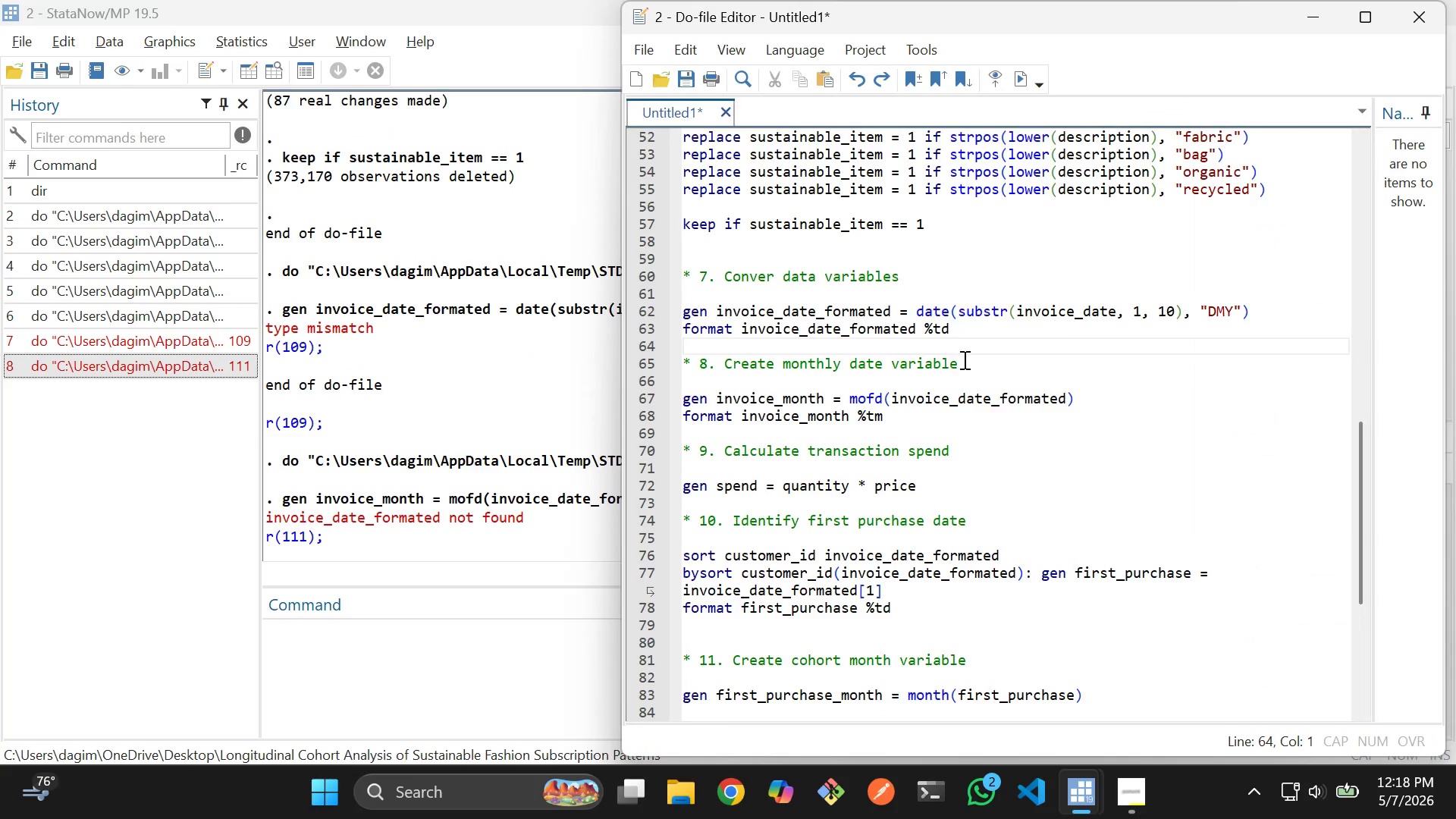 
left_click([996, 359])
 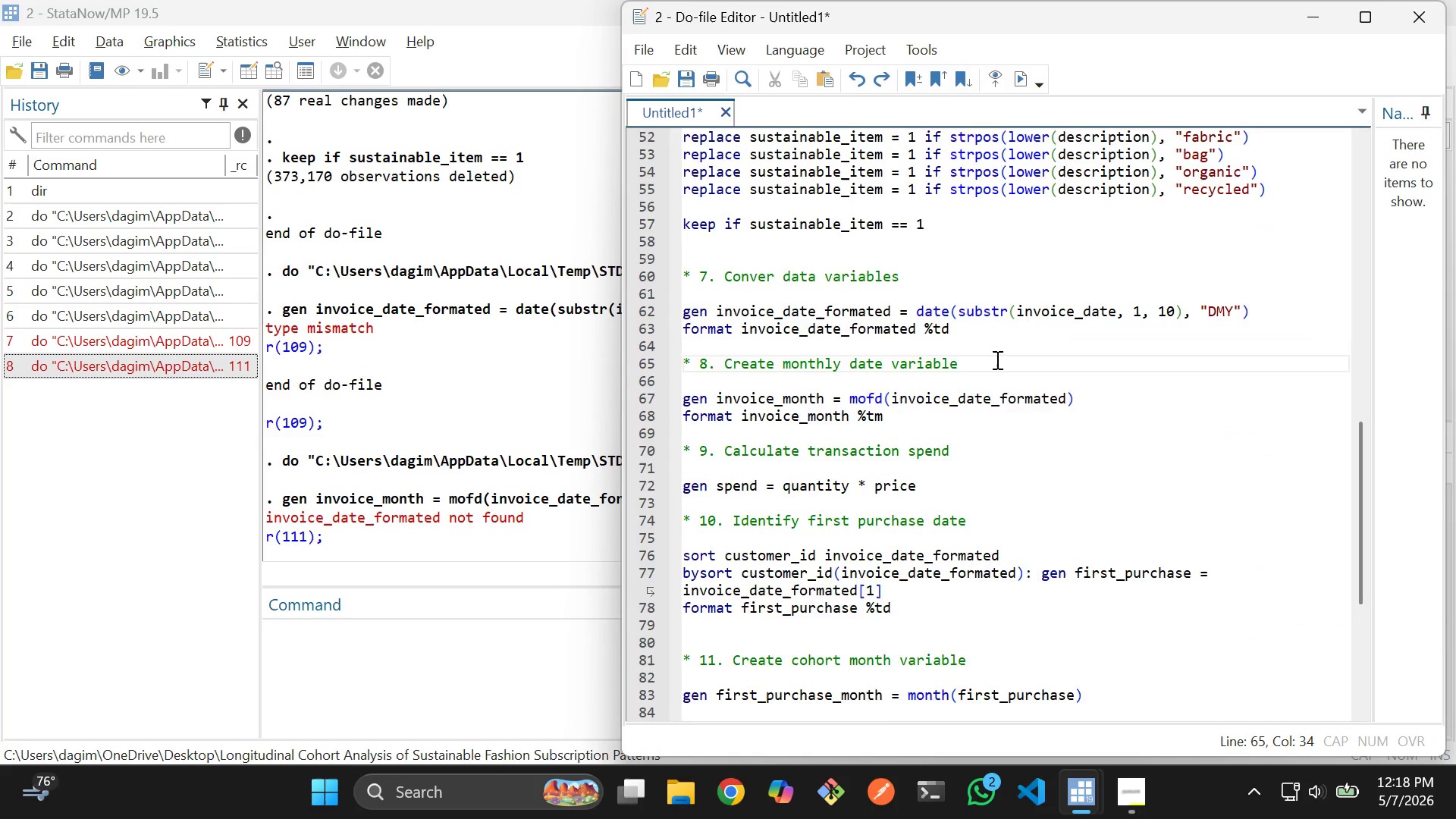 
scroll: coordinate [996, 359], scroll_direction: none, amount: 0.0
 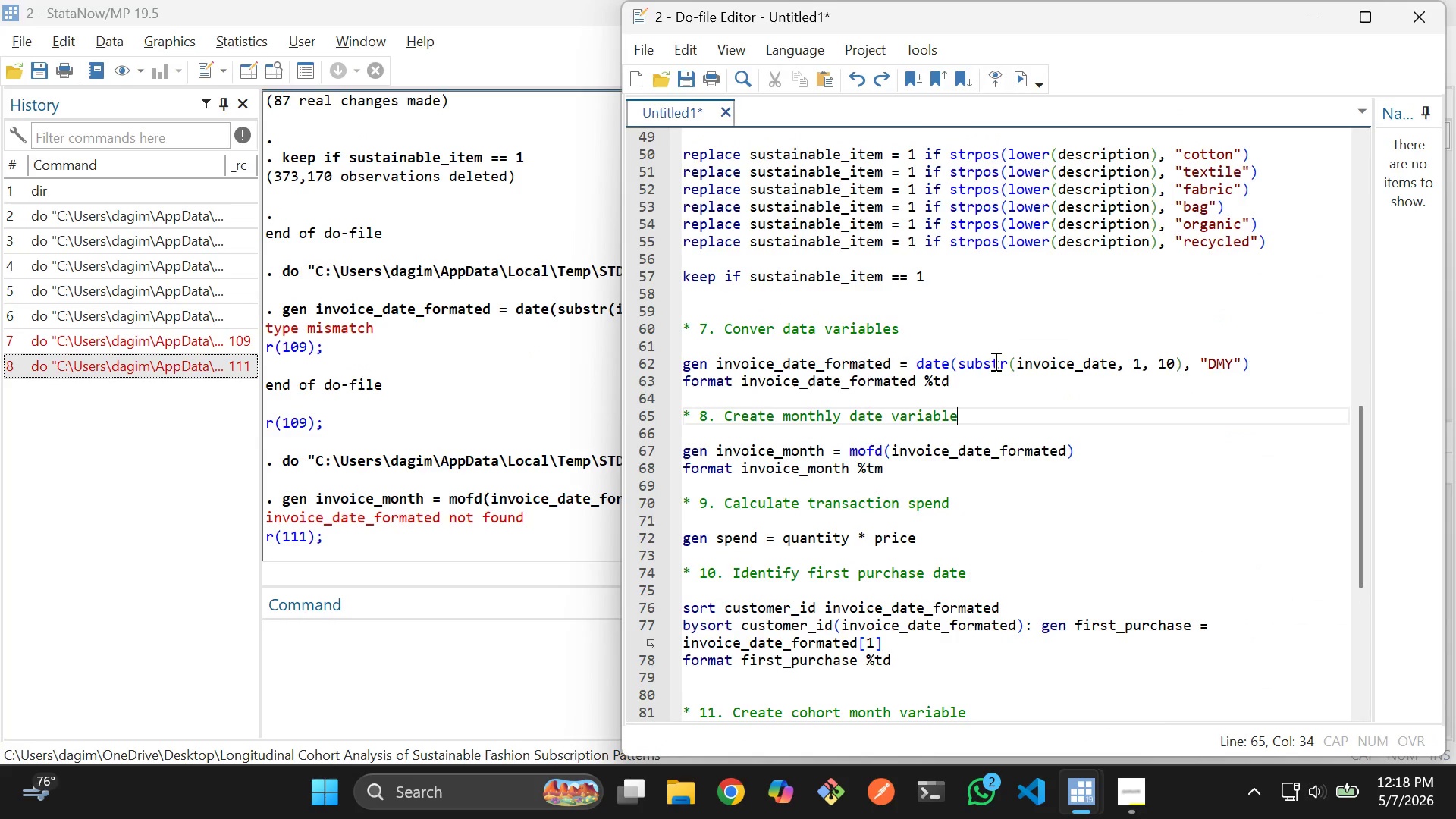 
scroll: coordinate [994, 361], scroll_direction: up, amount: 1.0
 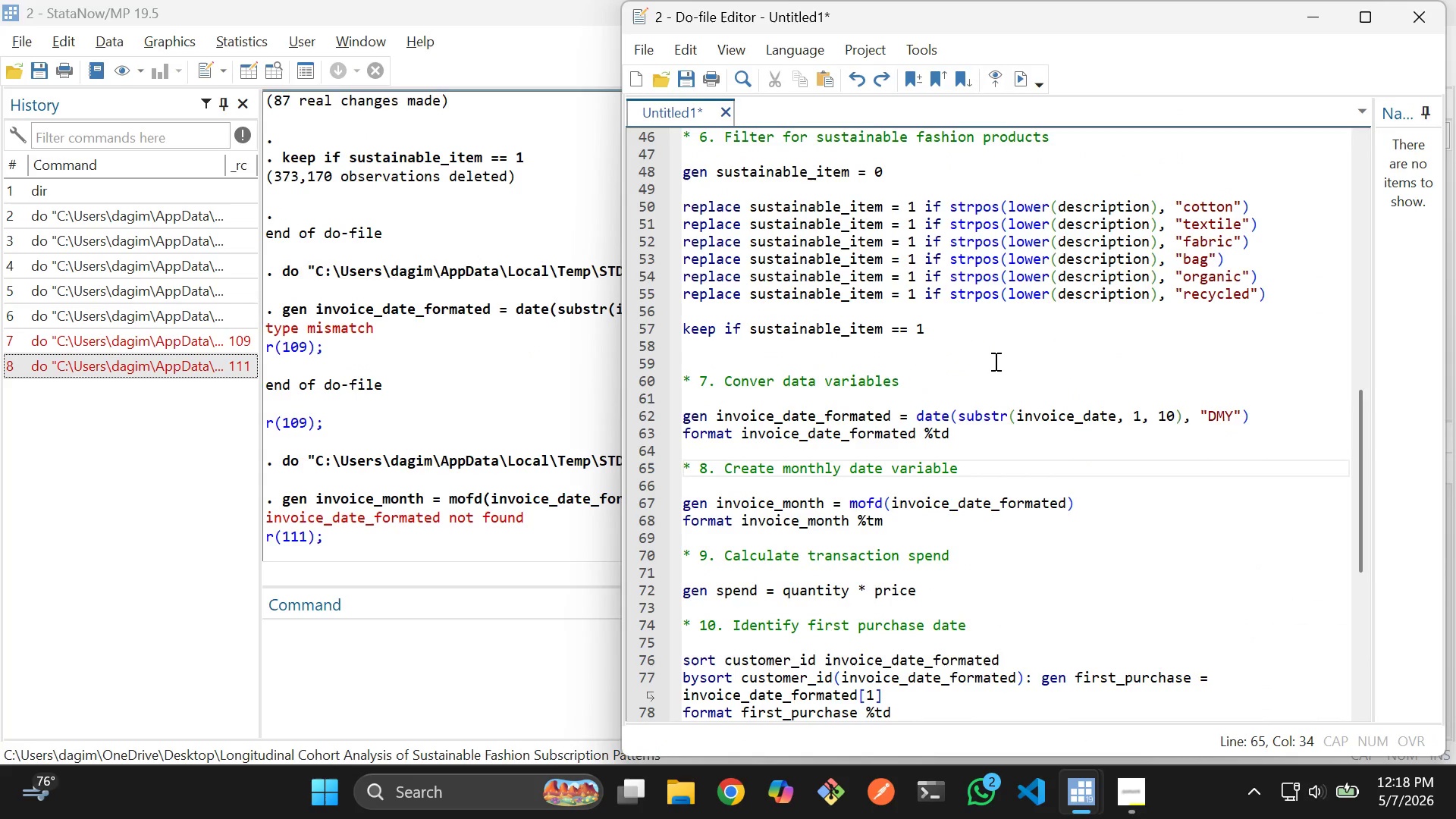 
scroll: coordinate [994, 361], scroll_direction: down, amount: 2.0
 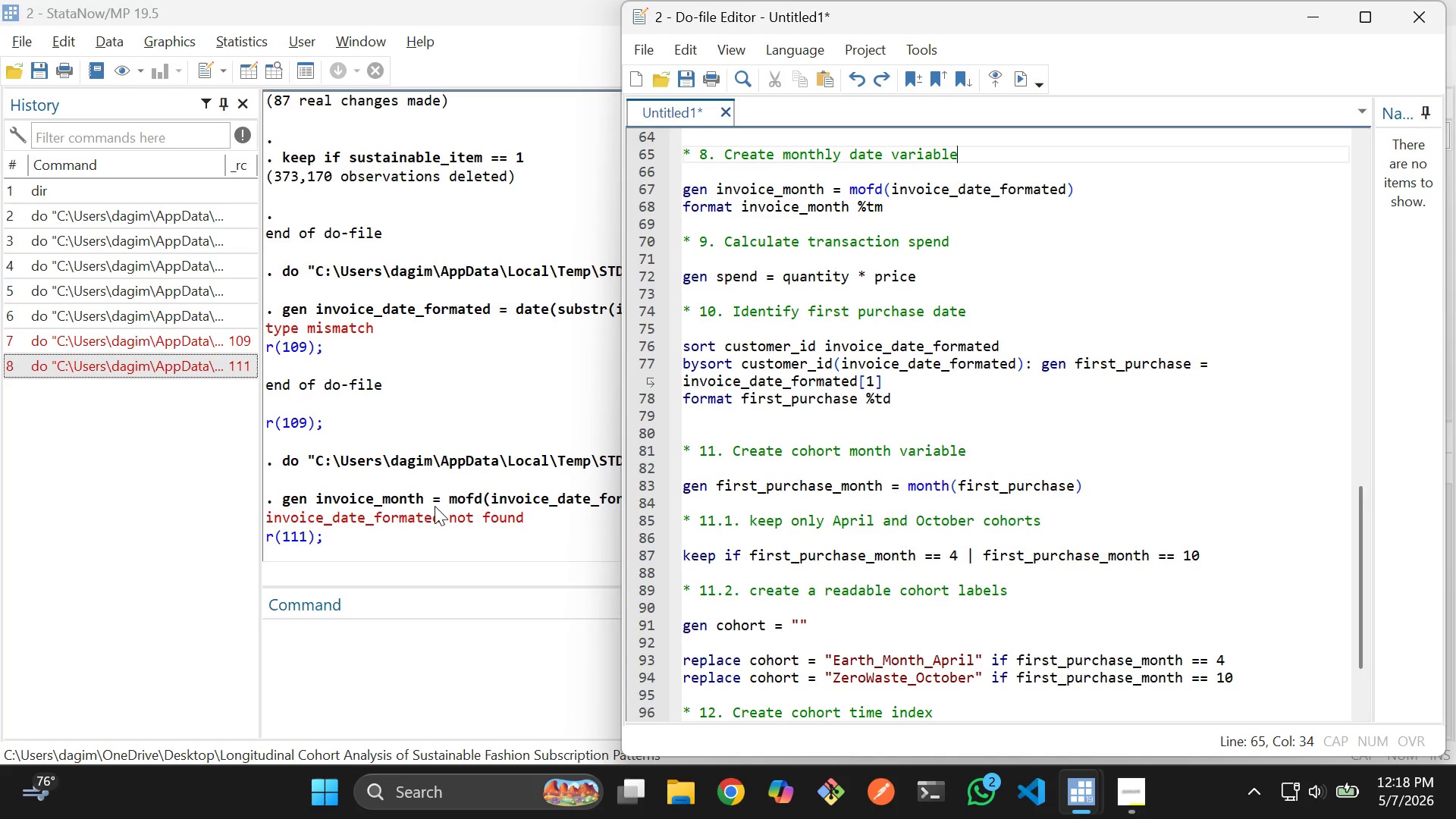 
wait(30.8)
 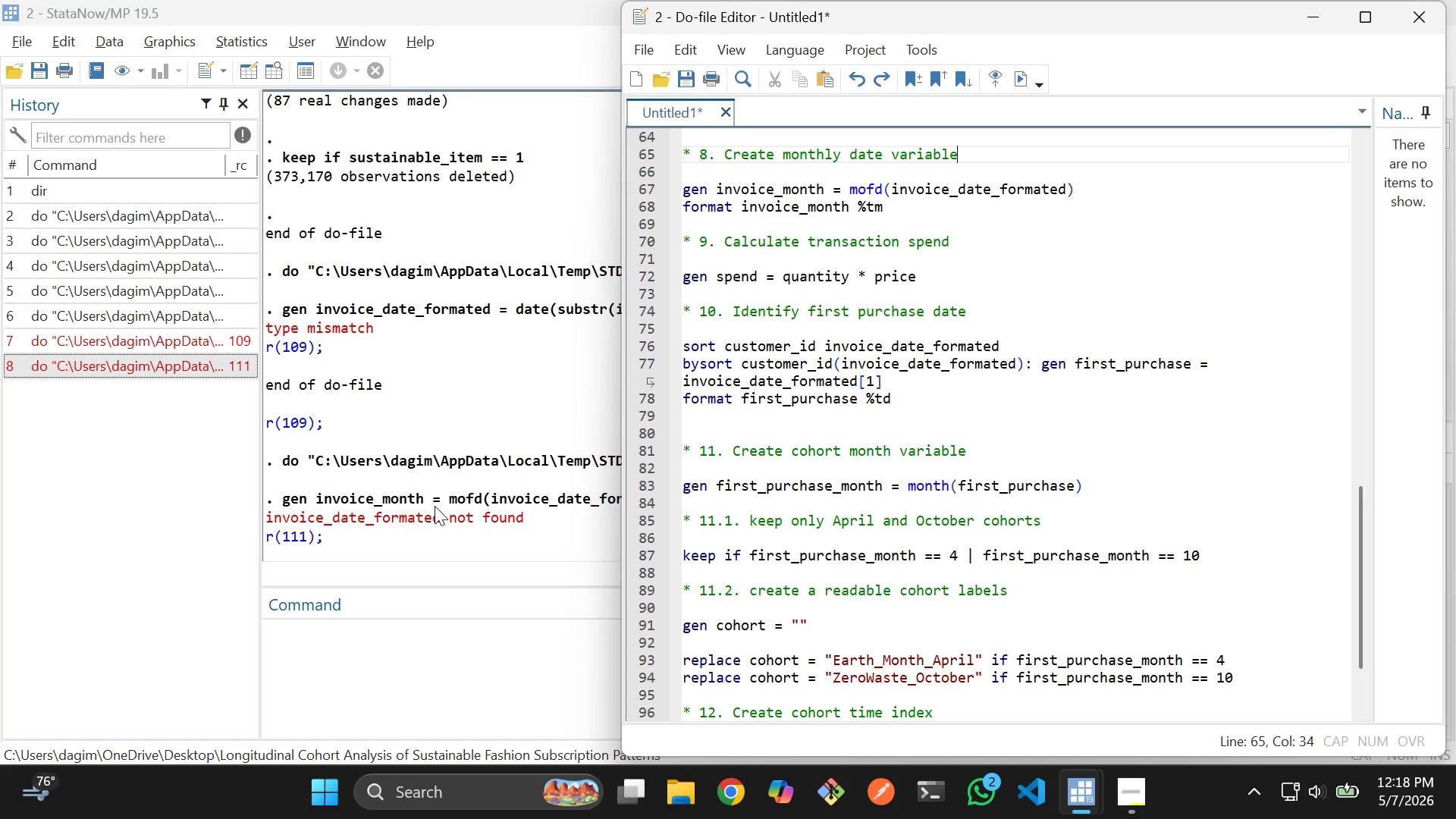 
key(Alt+Tab)
 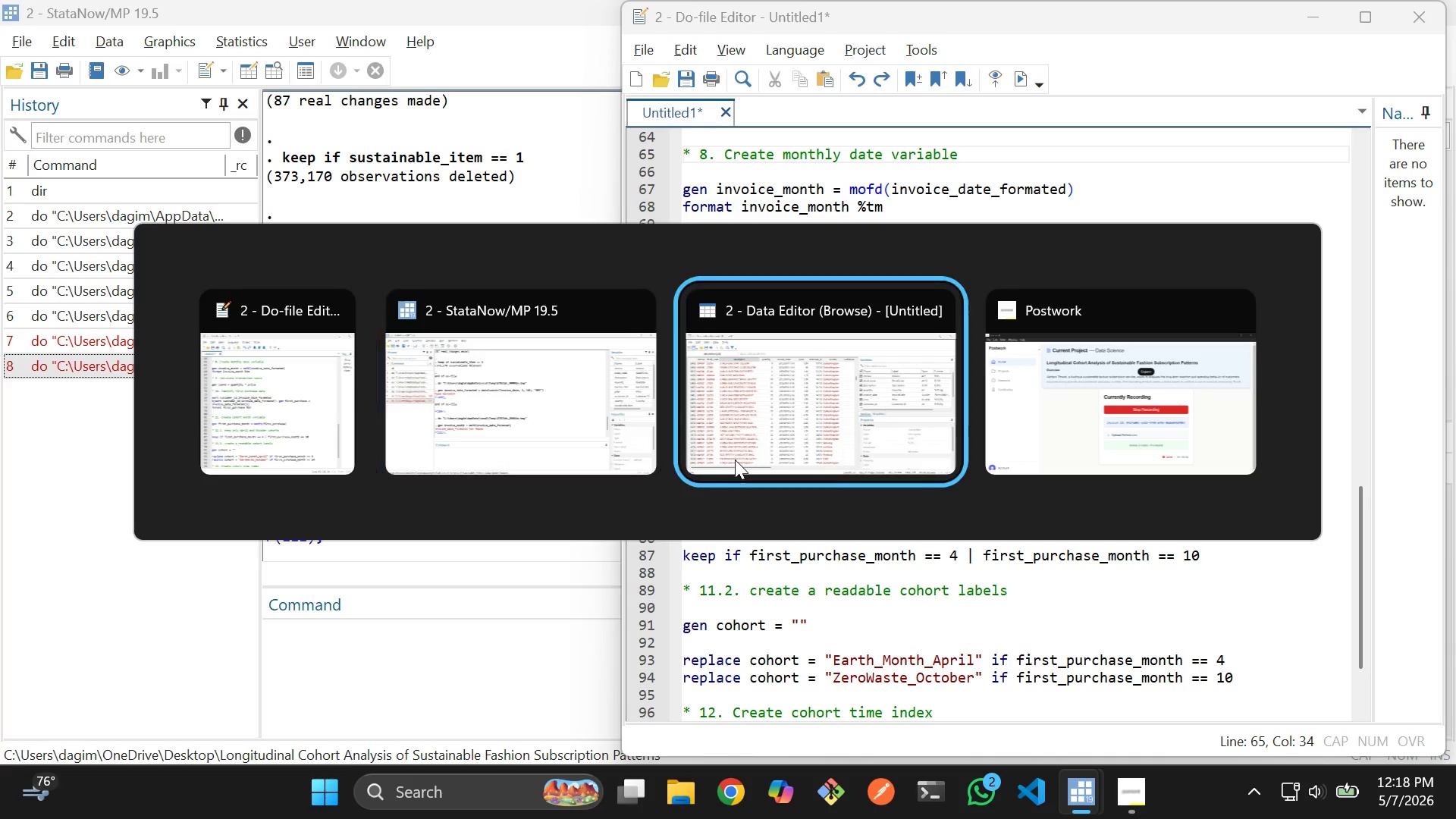 
key(Alt+Tab)
 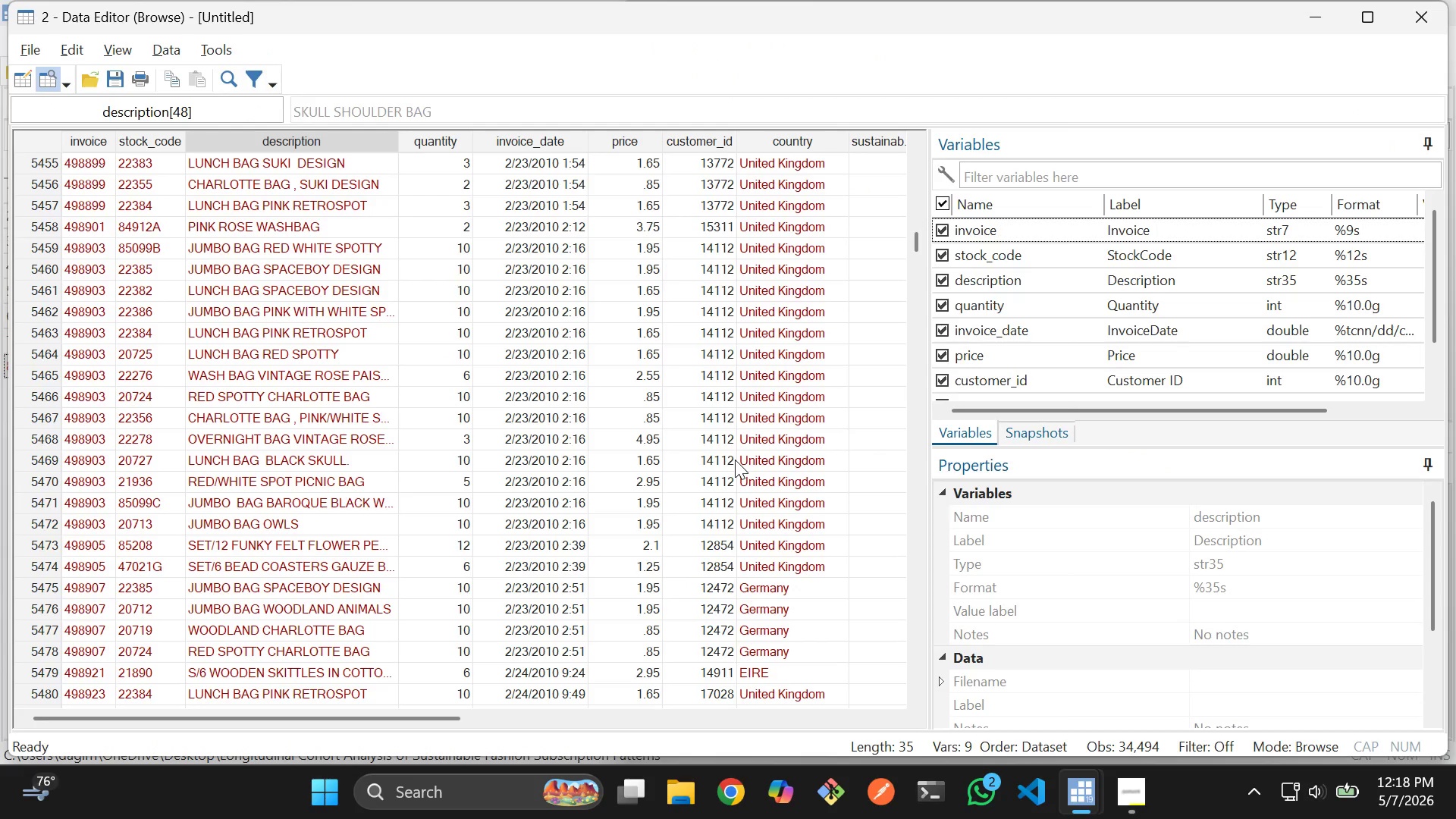 
scroll: coordinate [735, 460], scroll_direction: down, amount: 2.0
 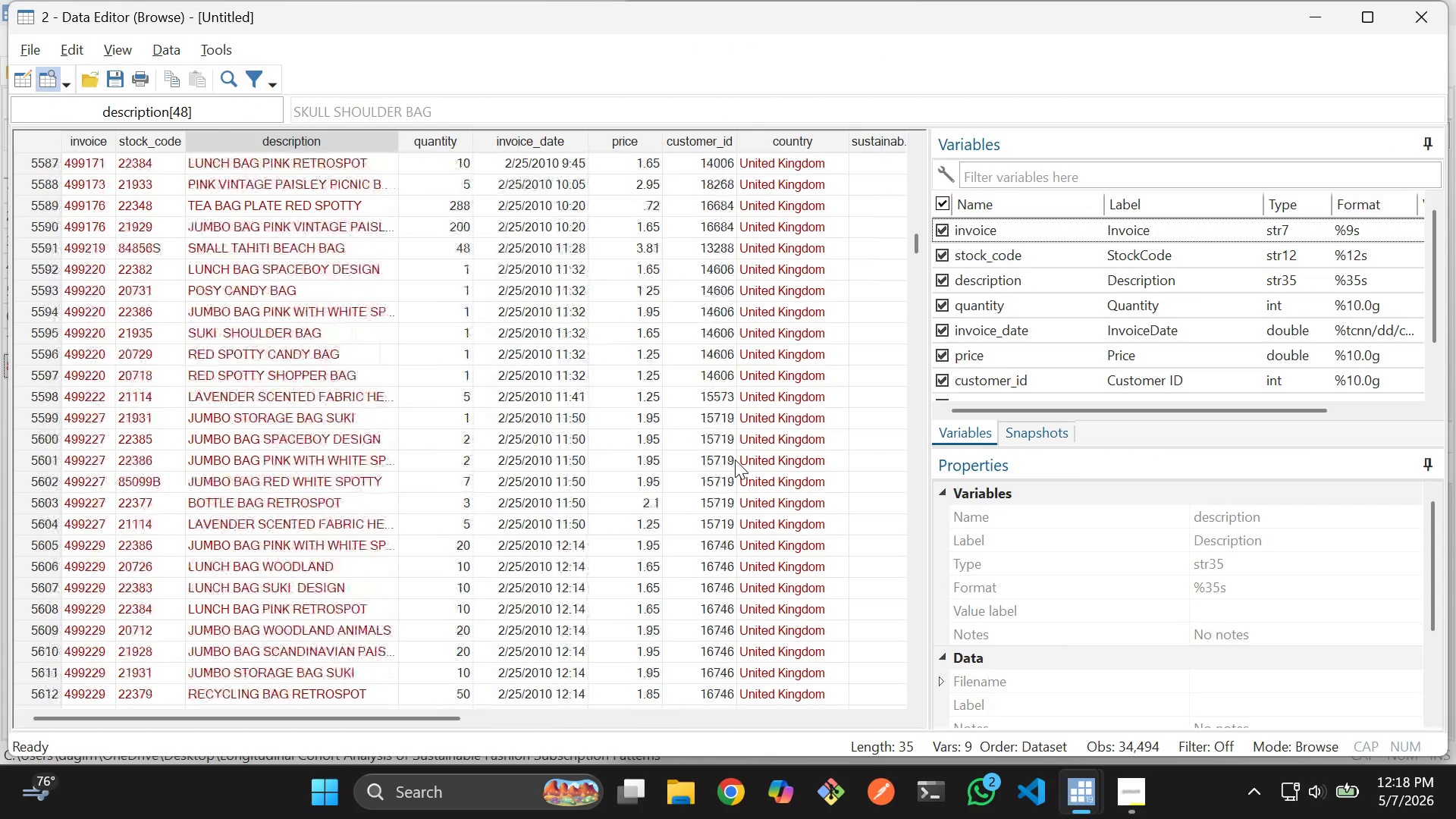 
scroll: coordinate [735, 460], scroll_direction: none, amount: 0.0
 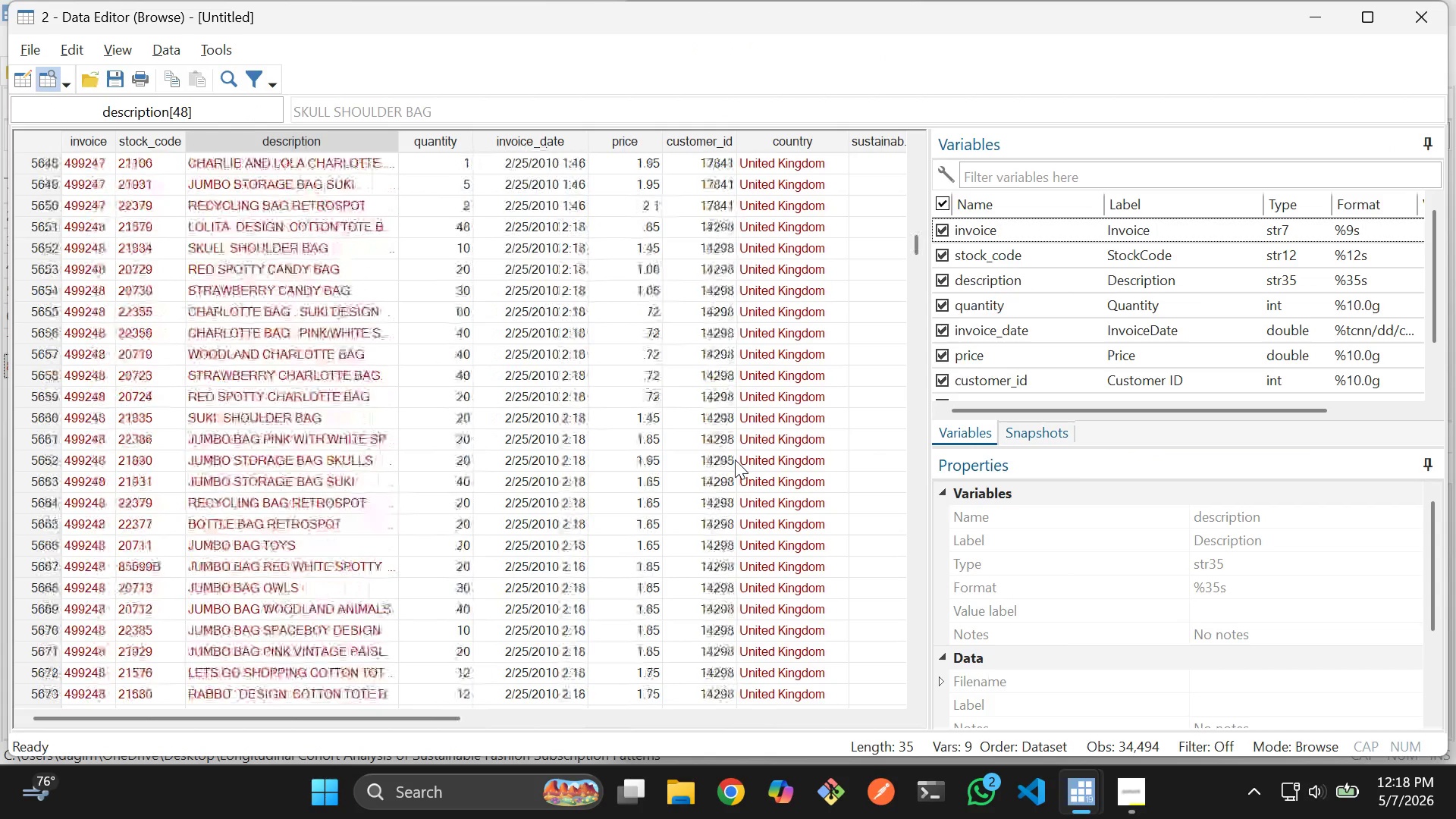 
scroll: coordinate [735, 460], scroll_direction: down, amount: 2.0
 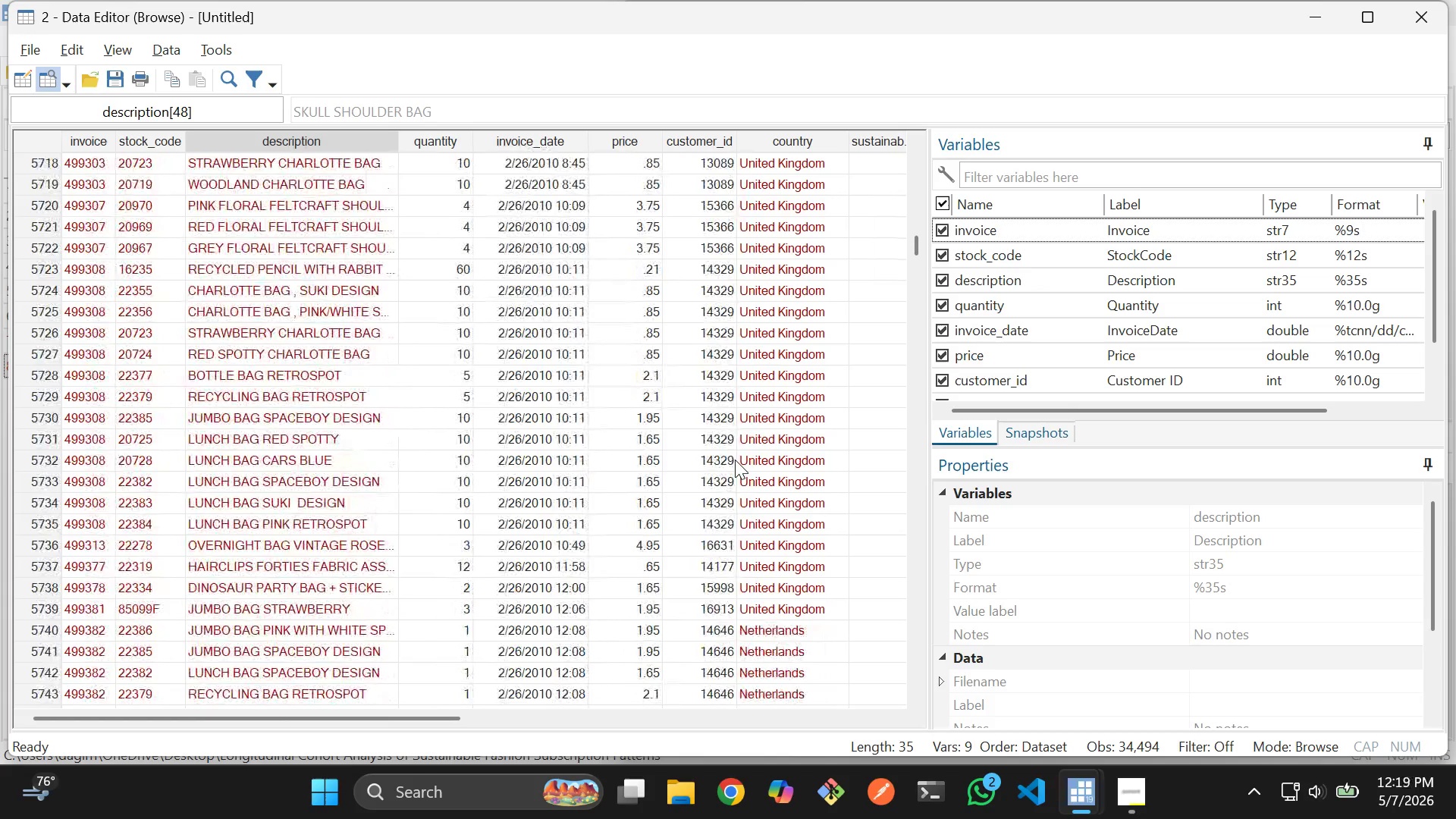 
scroll: coordinate [735, 460], scroll_direction: none, amount: 0.0
 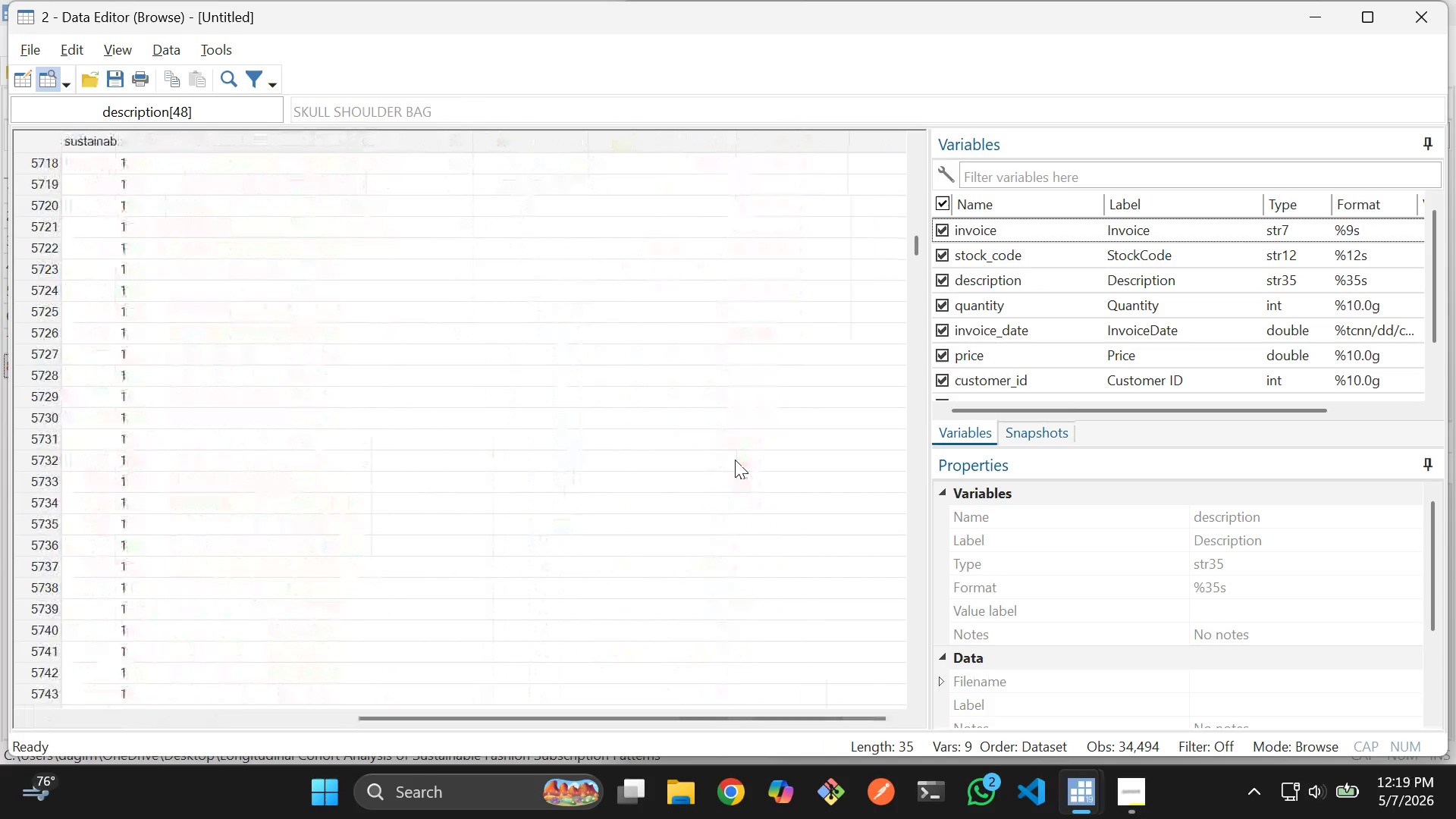 
scroll: coordinate [735, 460], scroll_direction: down, amount: 1.0
 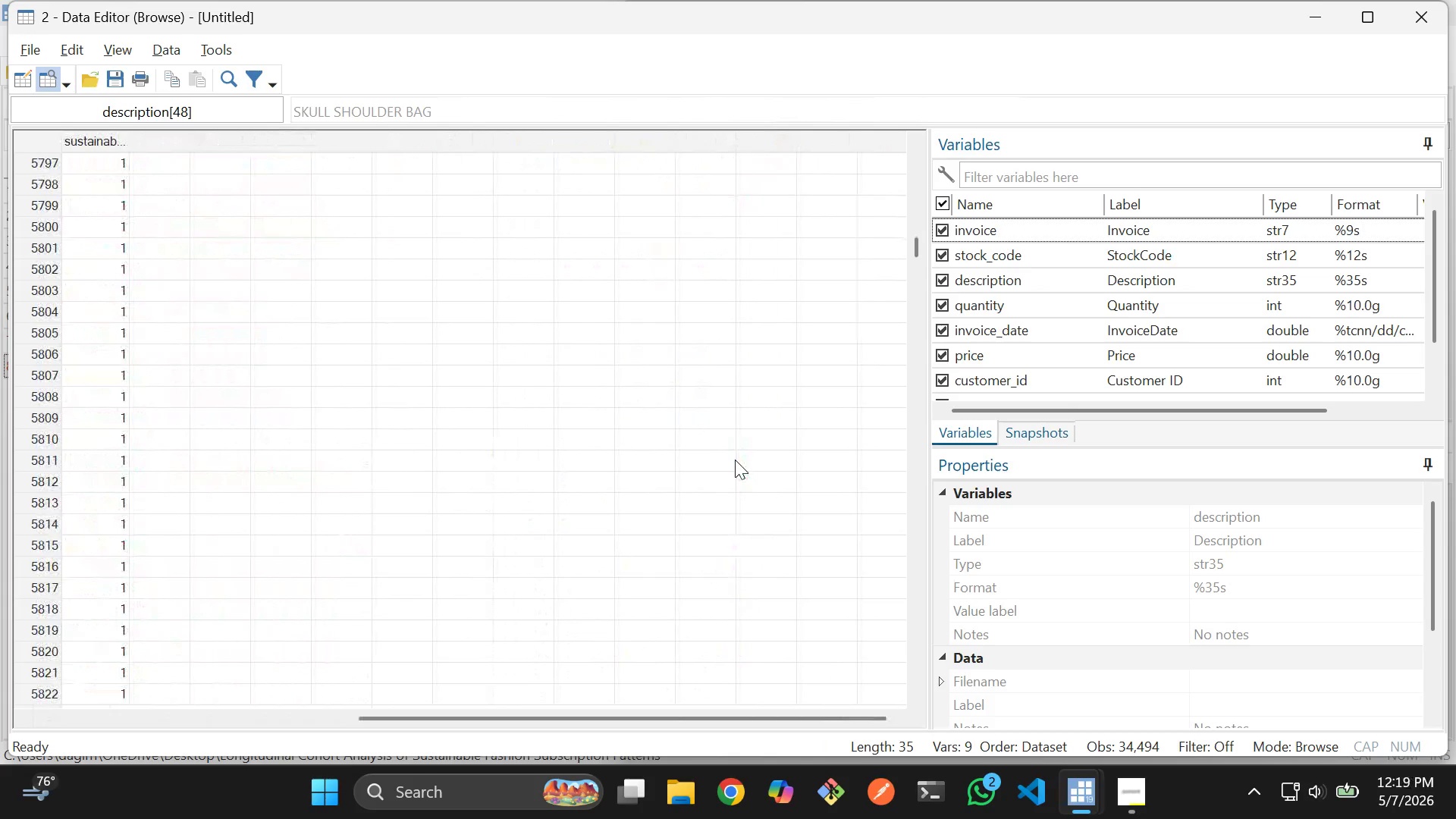 
scroll: coordinate [735, 460], scroll_direction: none, amount: 0.0
 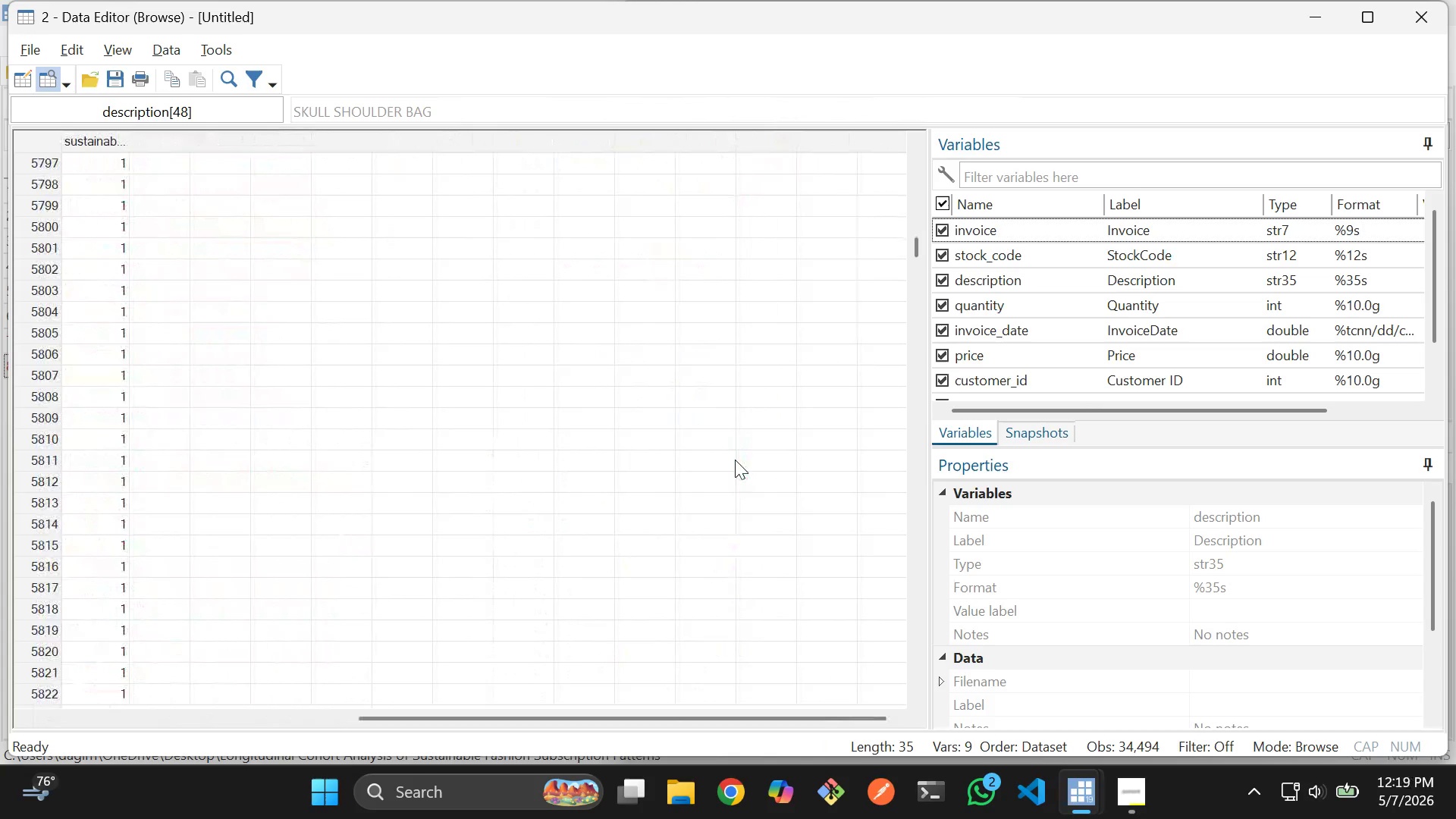 
scroll: coordinate [735, 460], scroll_direction: down, amount: 2.0
 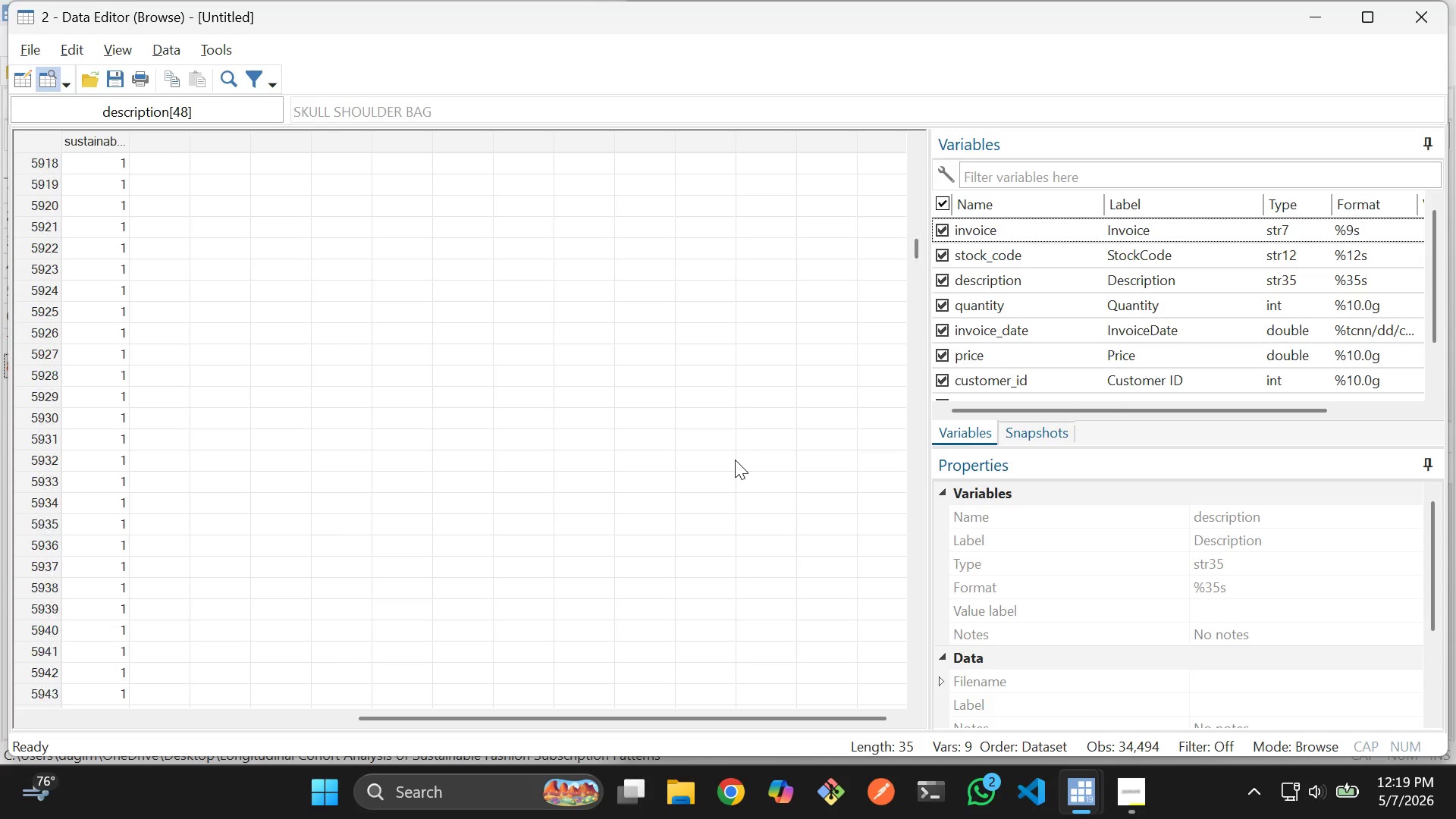 
scroll: coordinate [735, 460], scroll_direction: none, amount: 0.0
 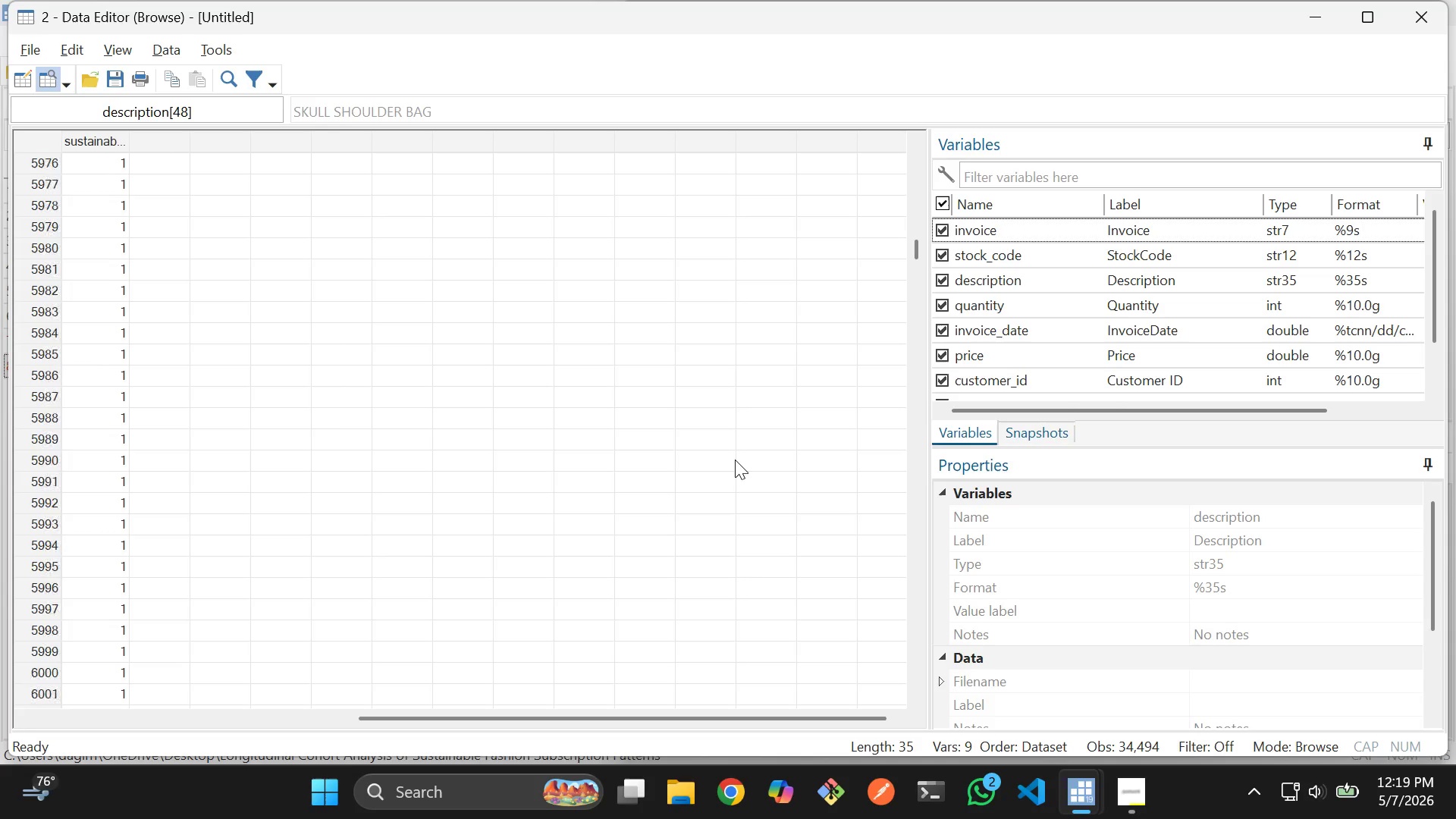 
right_click([735, 460])
 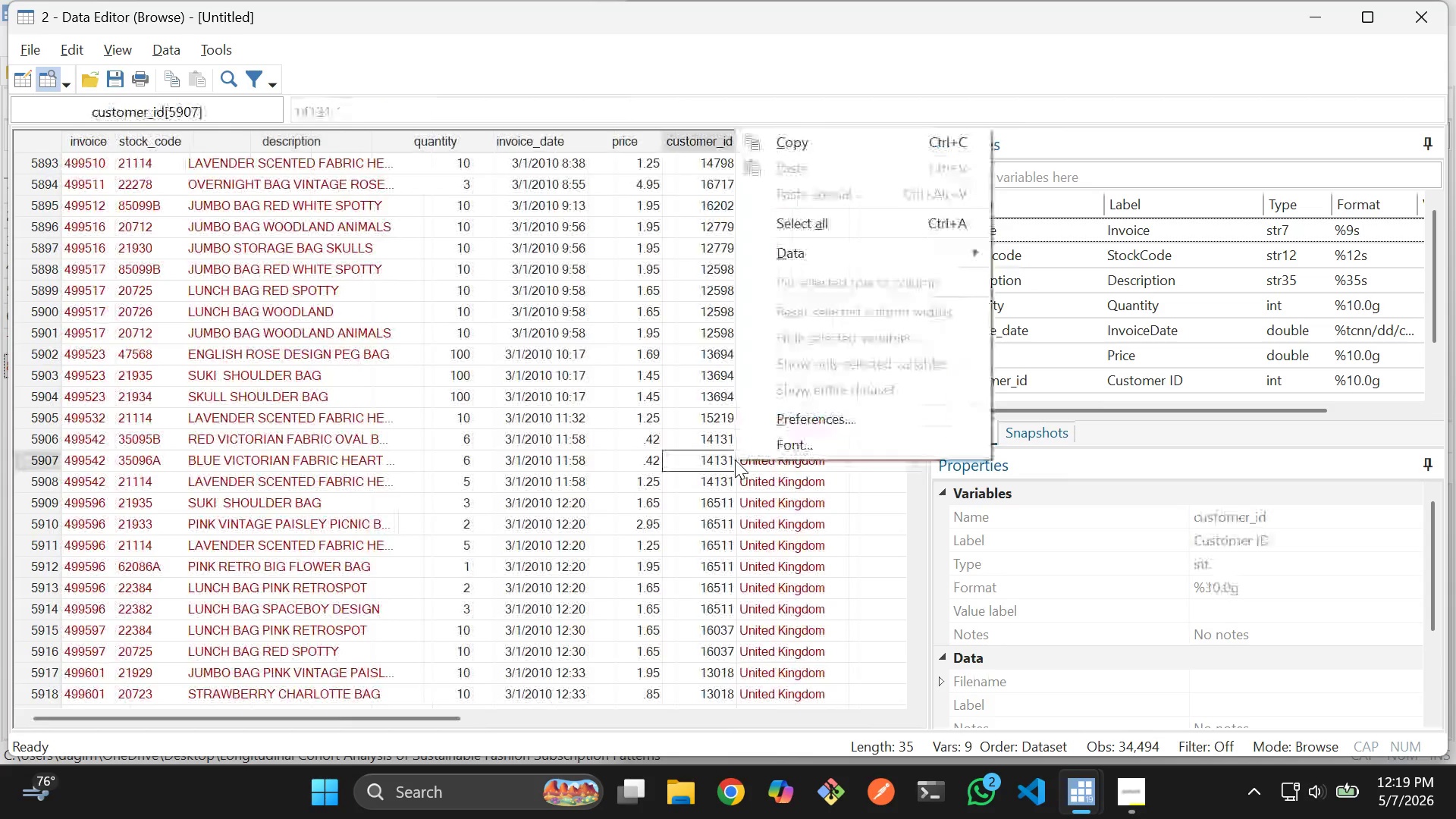 
scroll: coordinate [735, 460], scroll_direction: up, amount: 9.0
 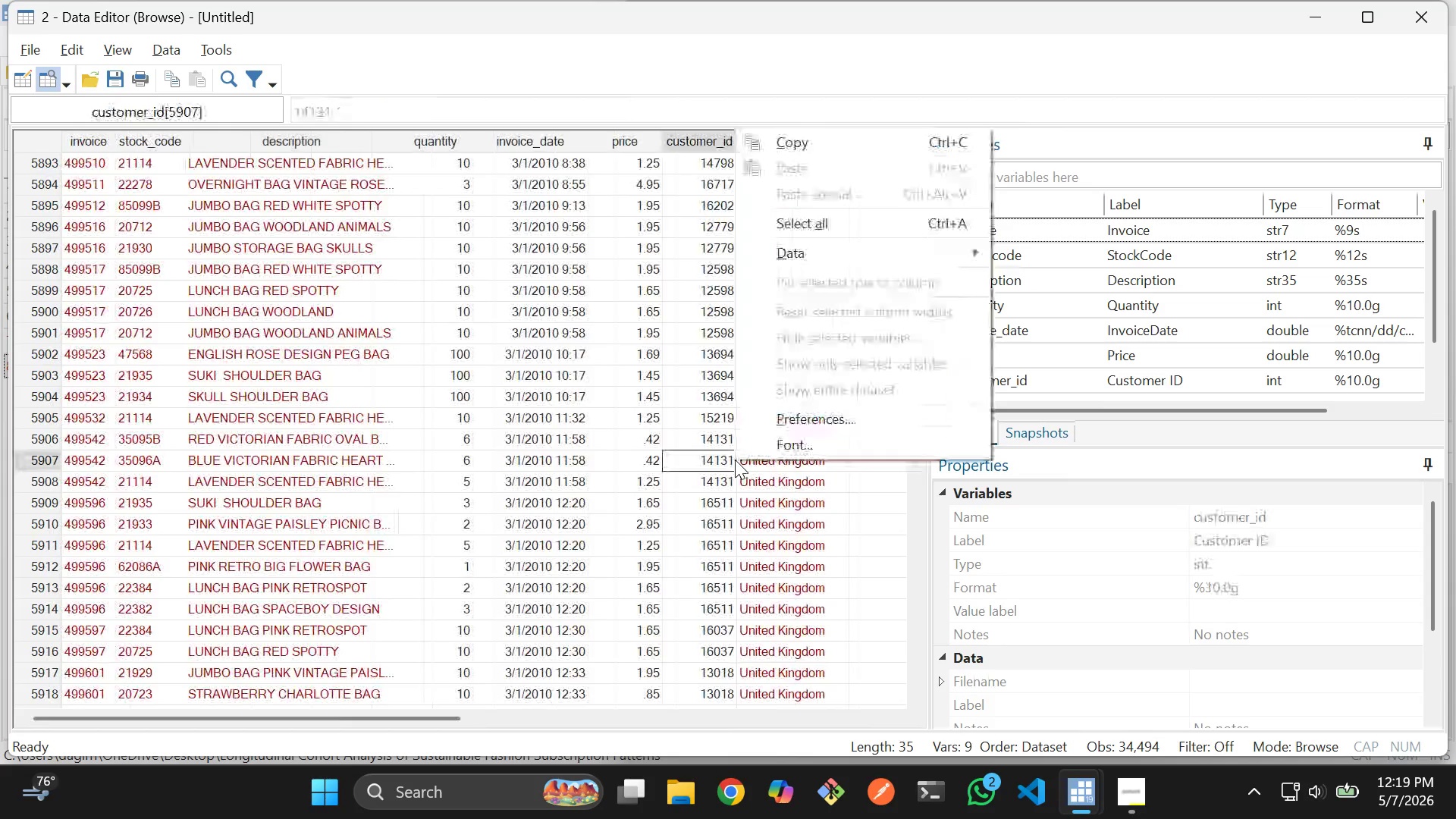 
scroll: coordinate [735, 460], scroll_direction: none, amount: 0.0
 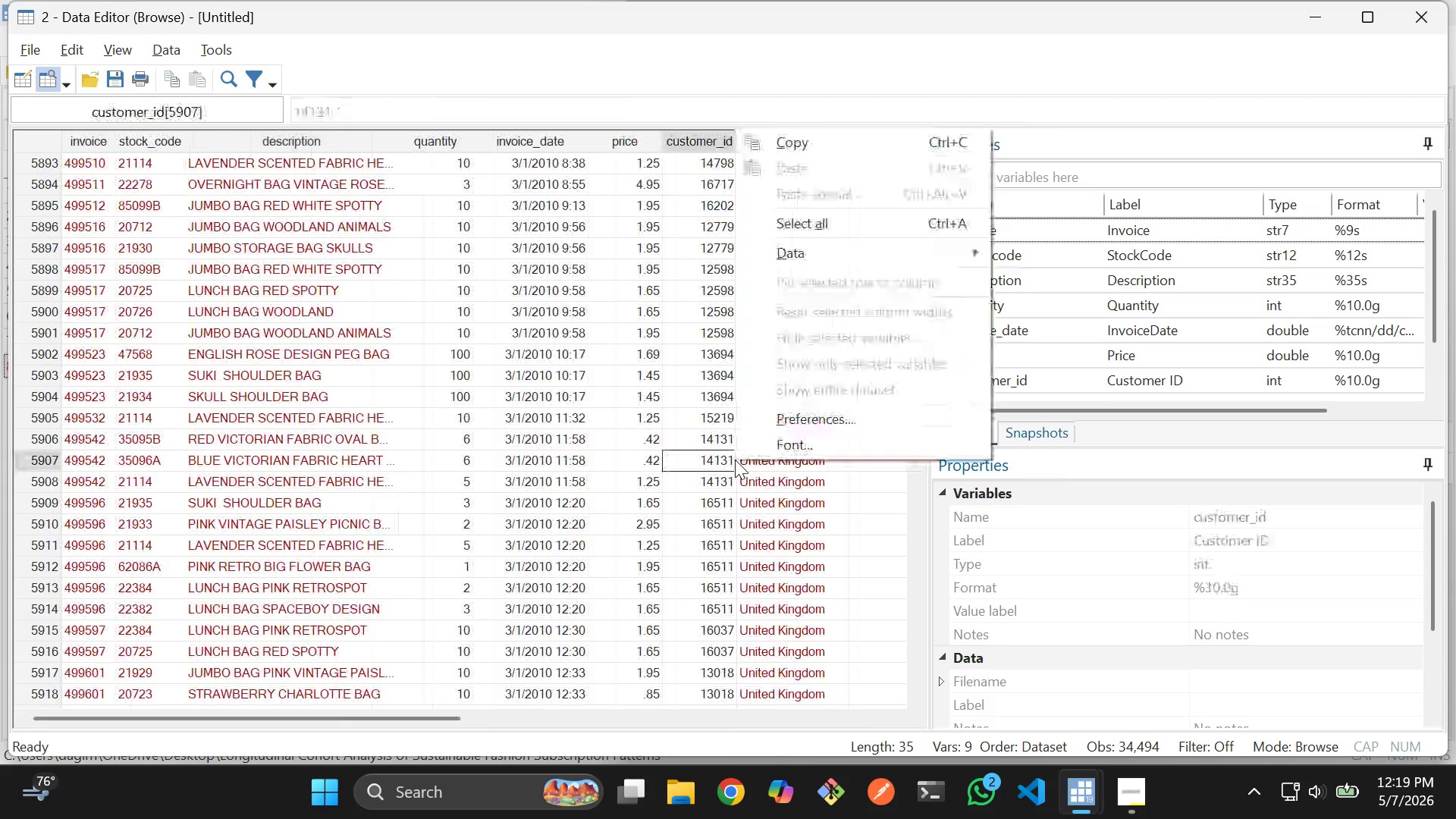 
scroll: coordinate [735, 460], scroll_direction: up, amount: 1.0
 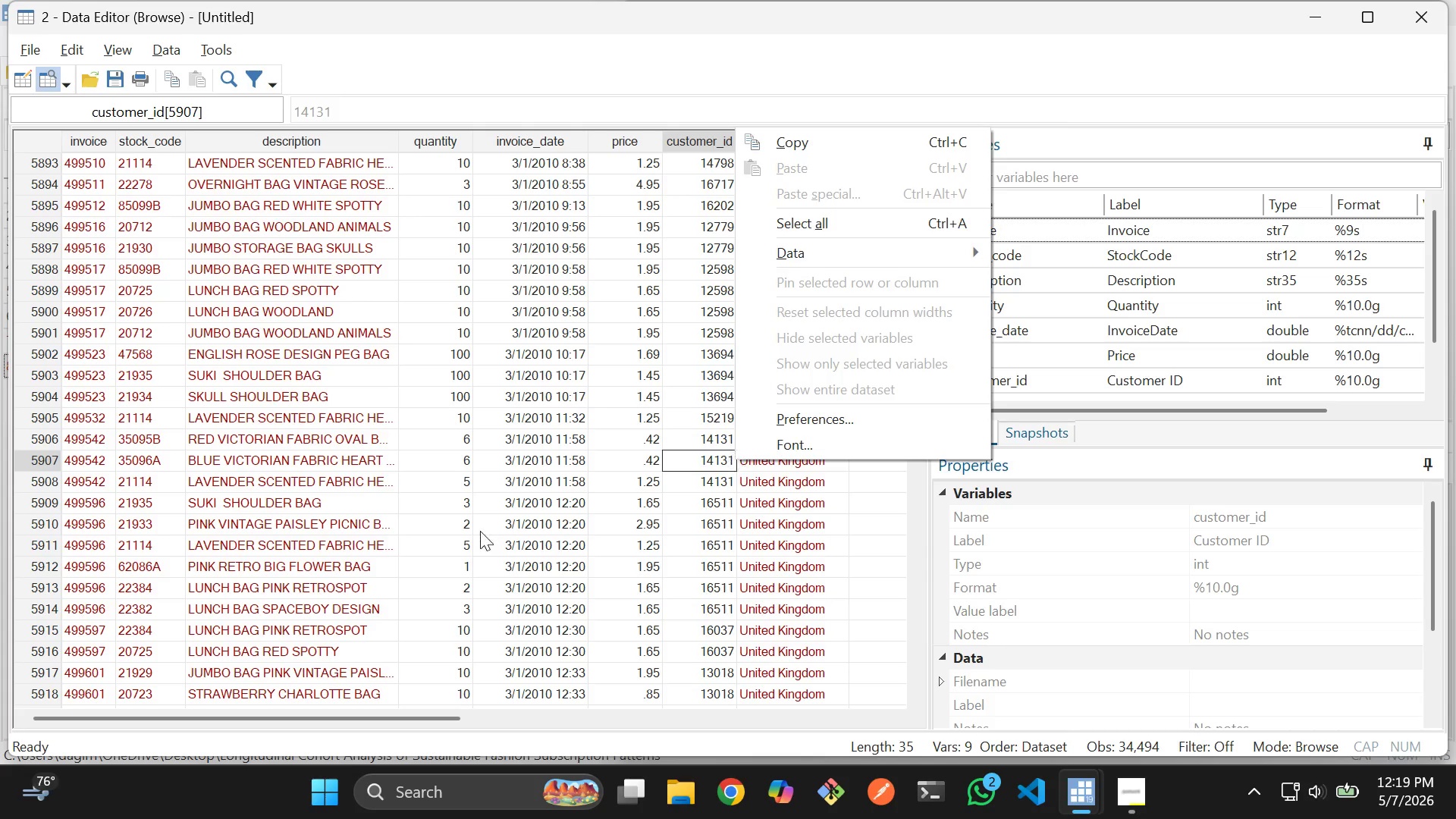 
key(Alt+AltLeft)
 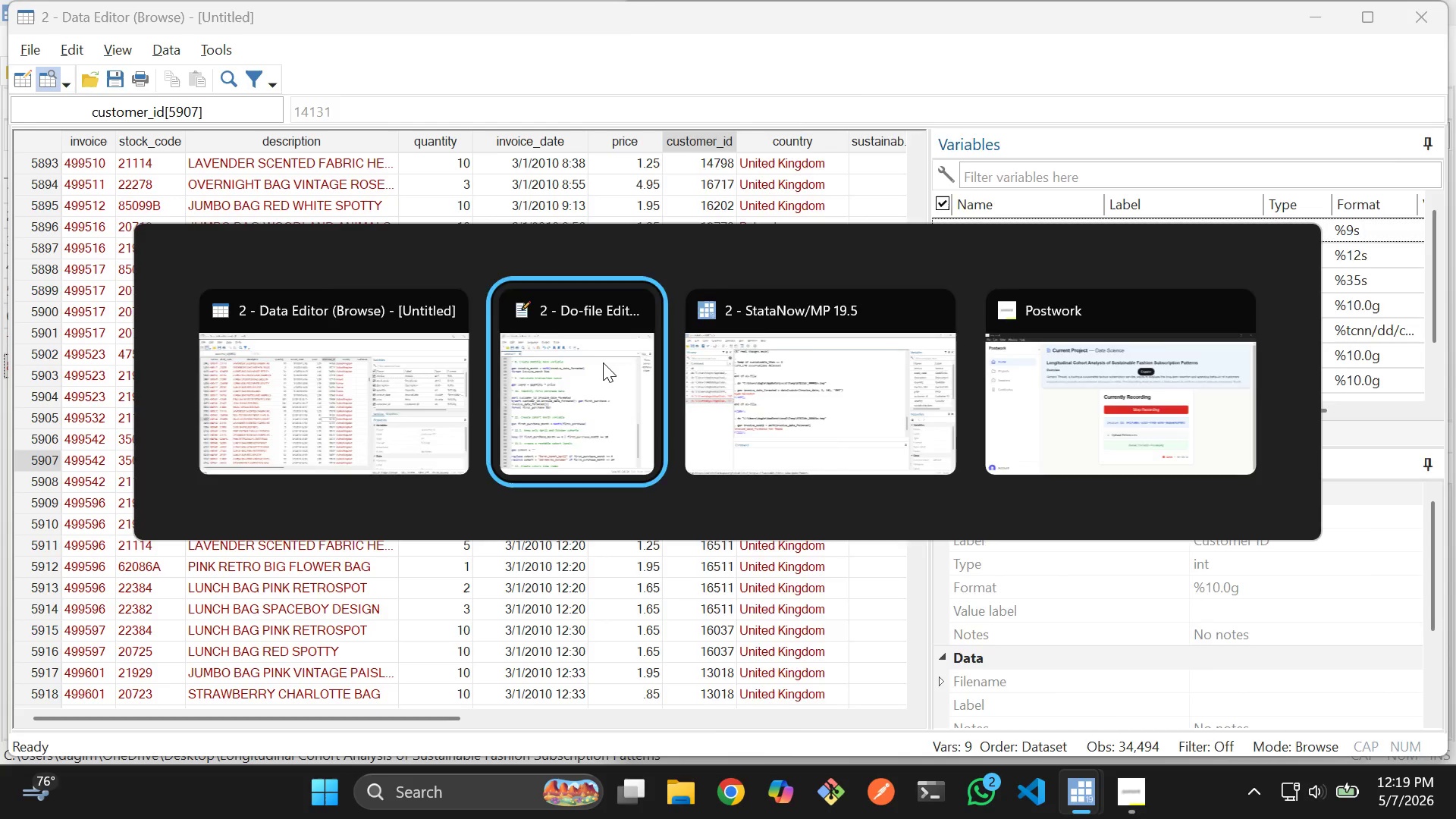 
key(Alt+Tab)
 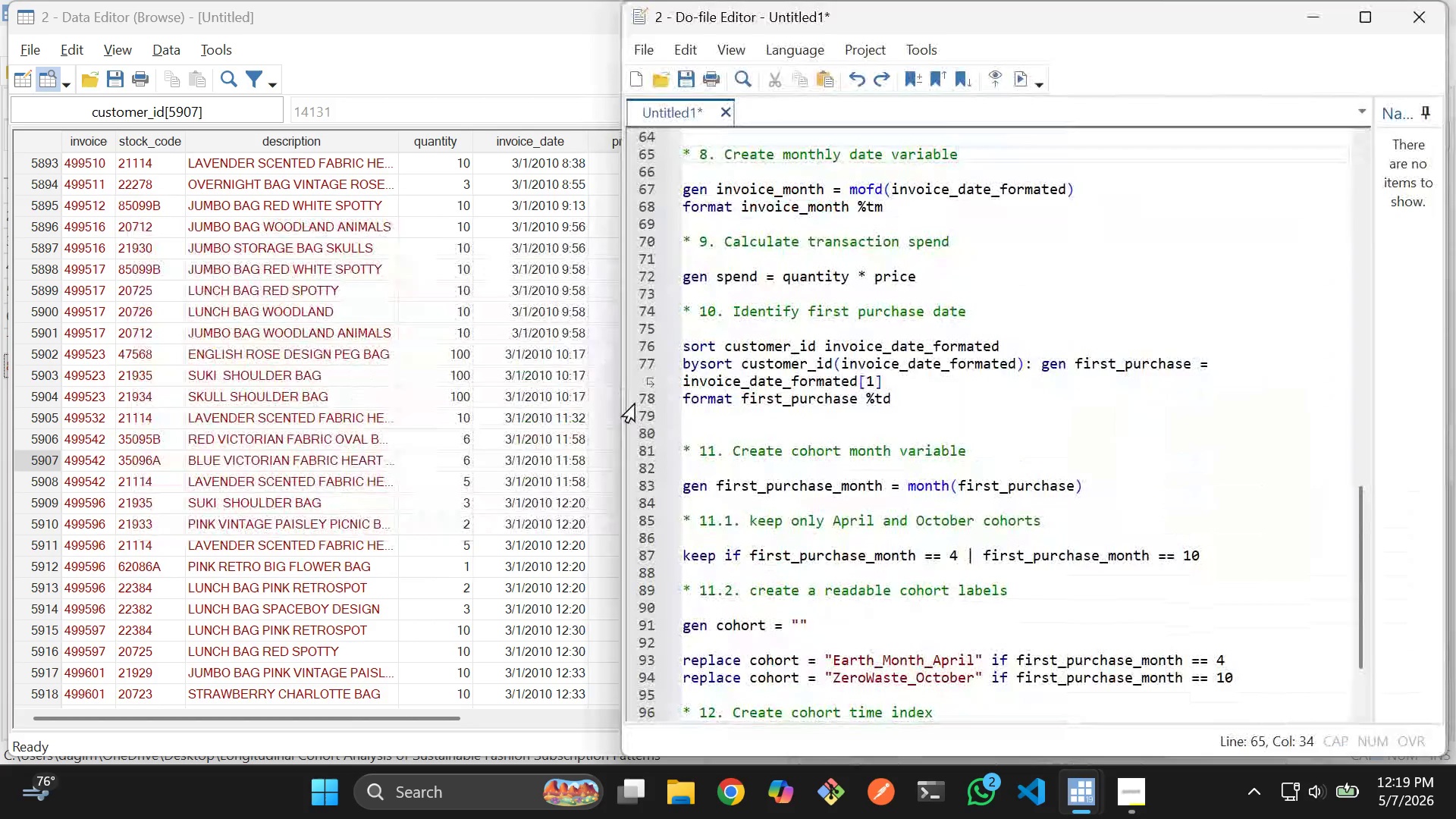 
key(Alt+AltLeft)
 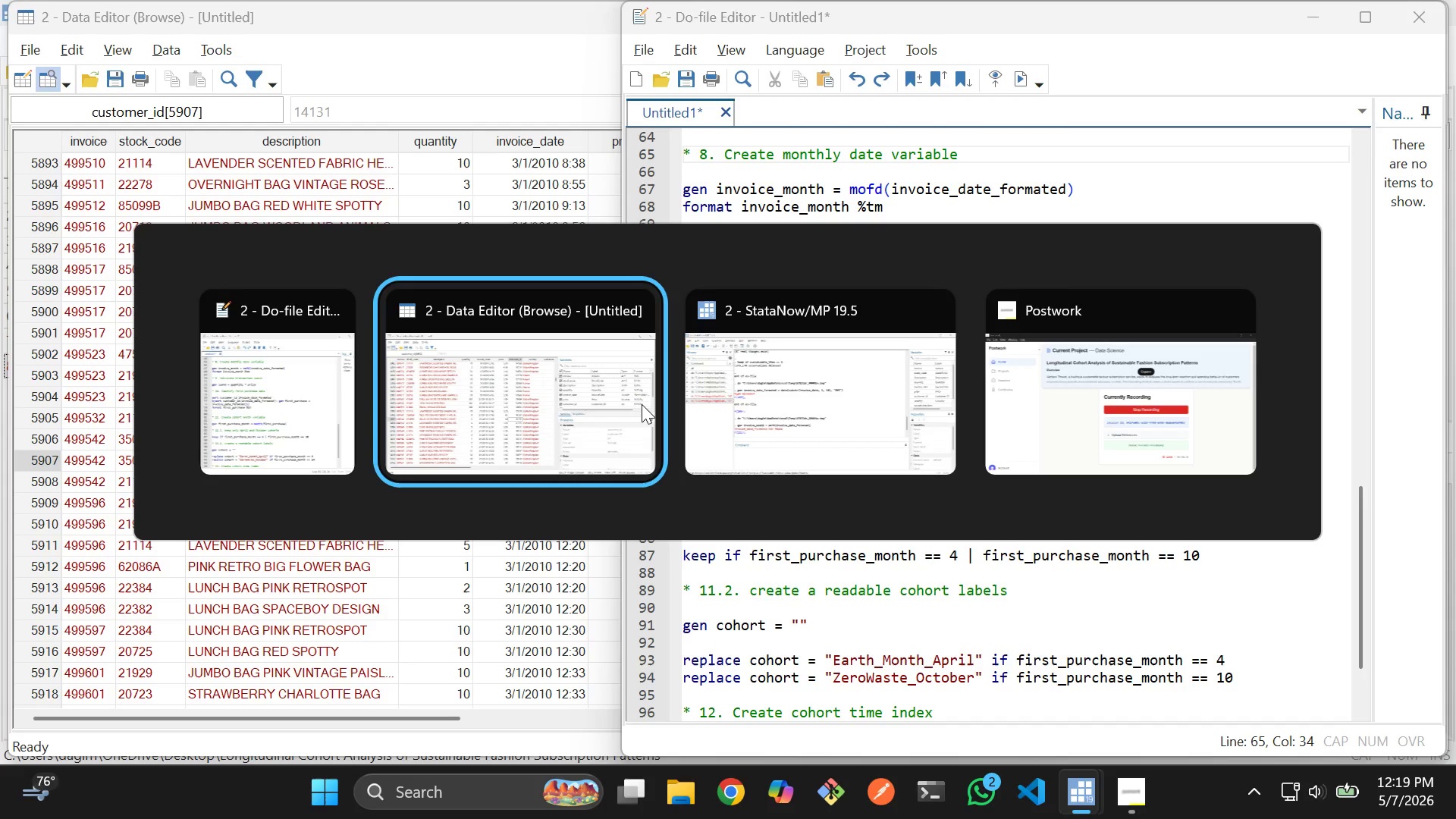 
key(Alt+Tab)